 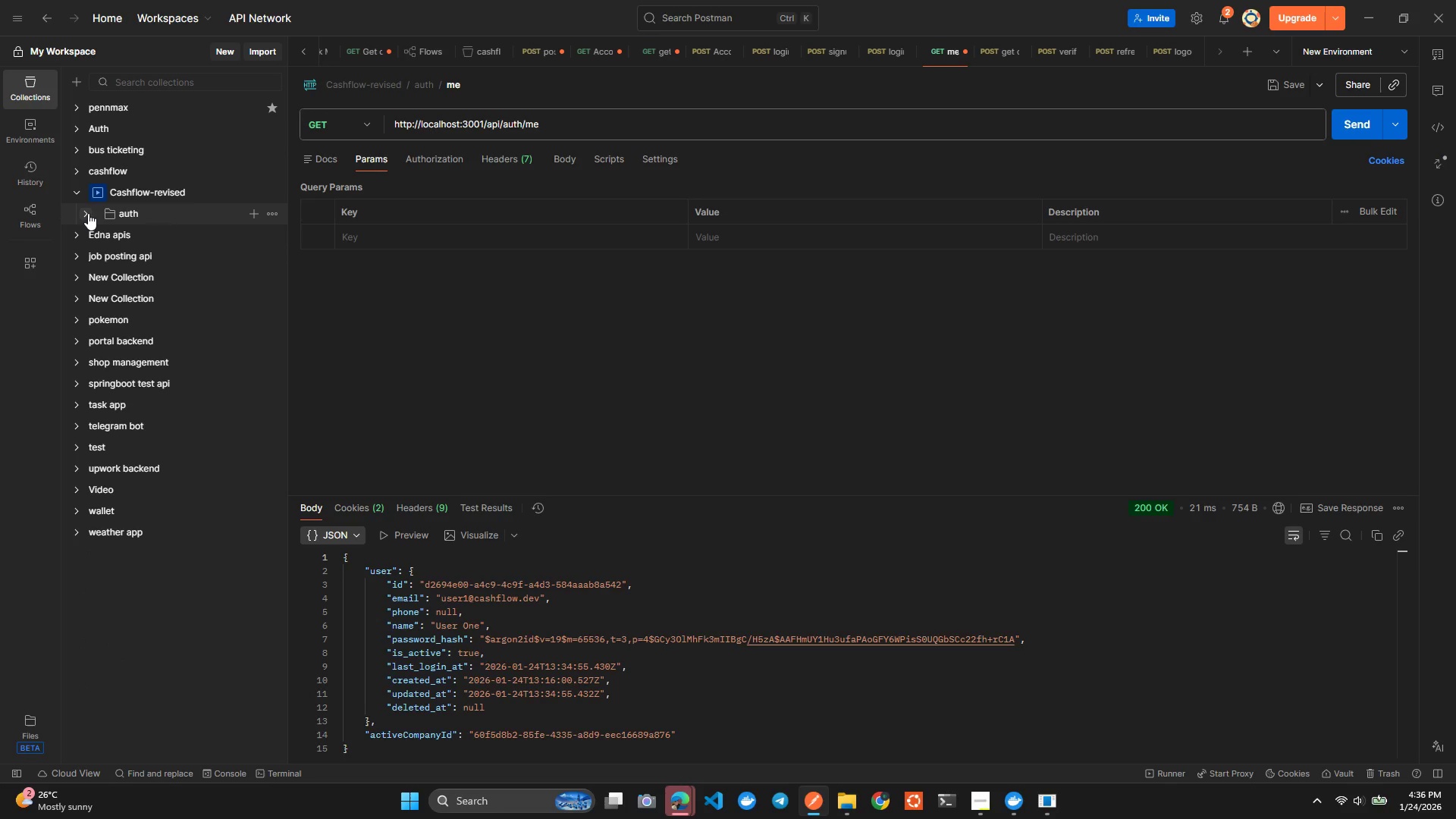 
left_click([566, 356])
 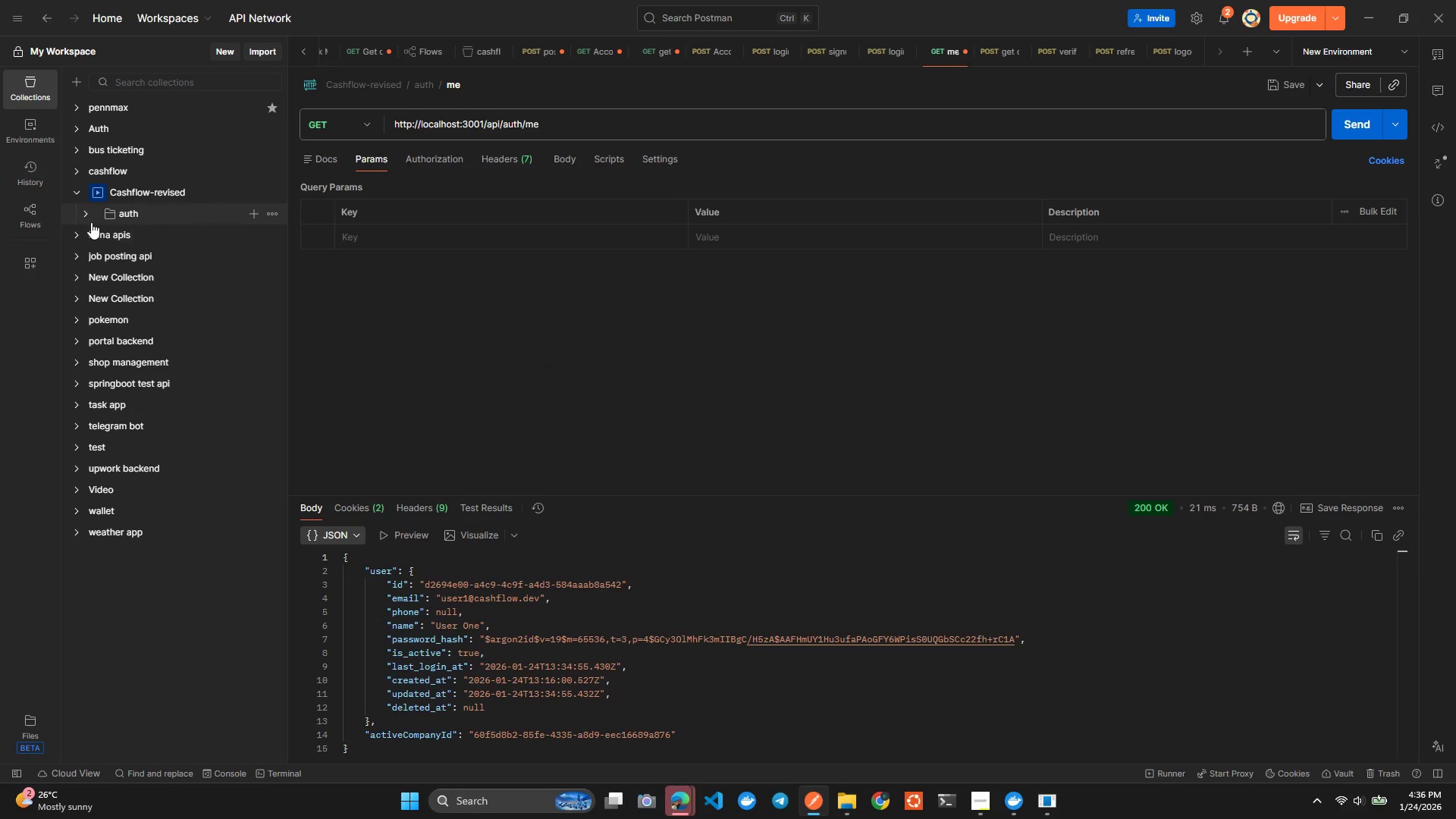 
left_click([86, 212])
 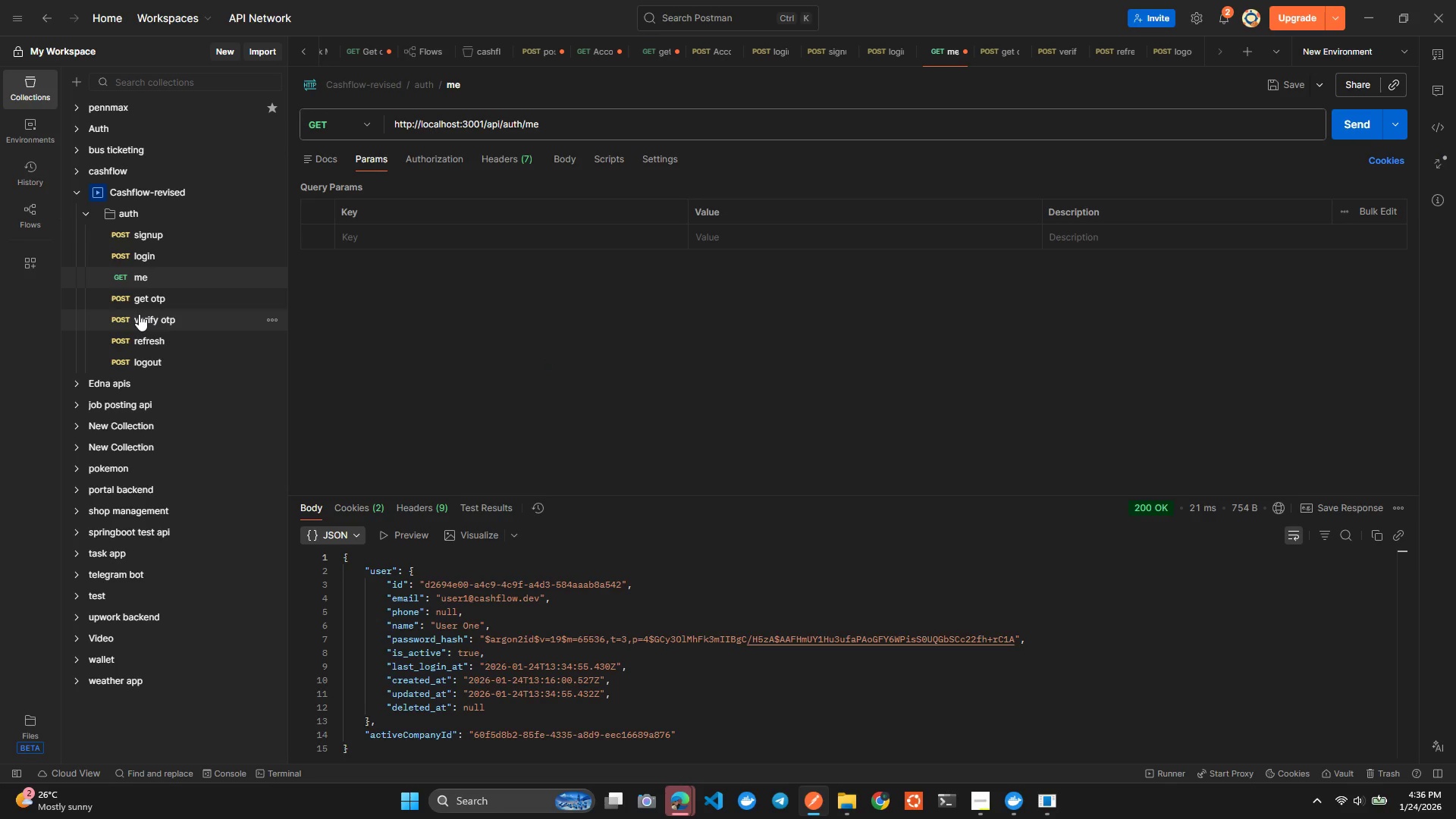 
scroll: coordinate [139, 314], scroll_direction: down, amount: 3.0
 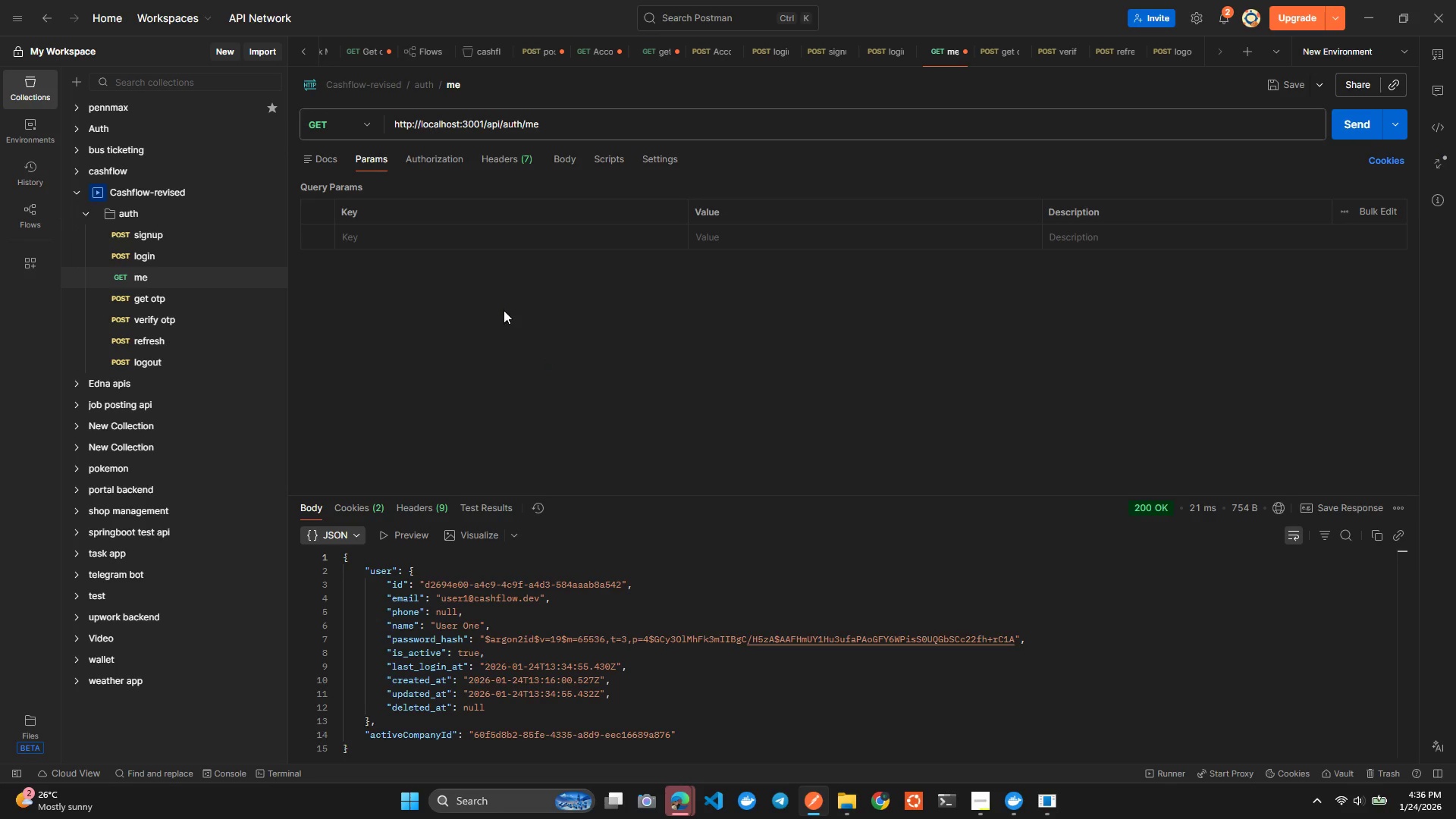 
left_click([504, 310])
 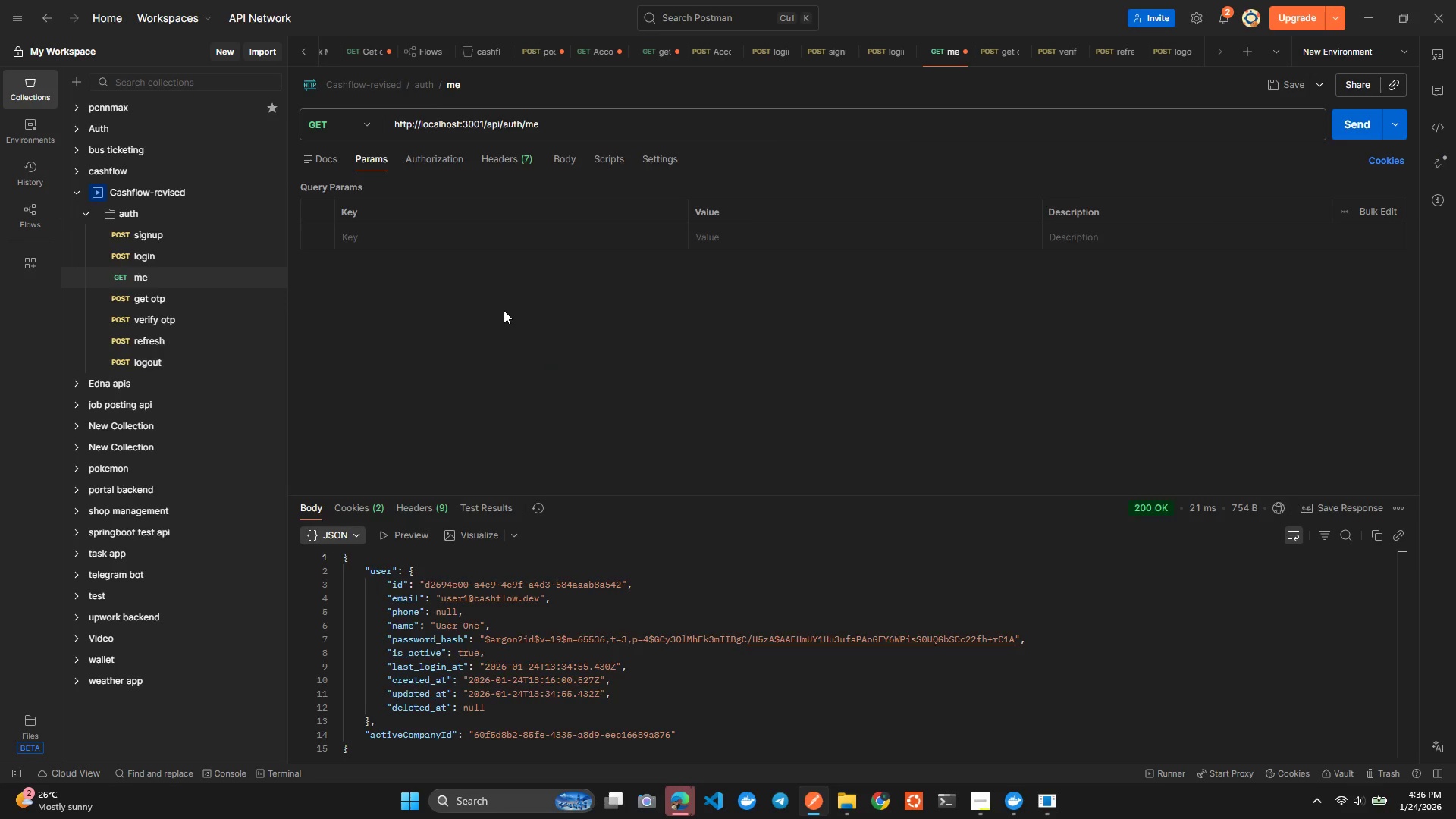 
key(Alt+Tab)
 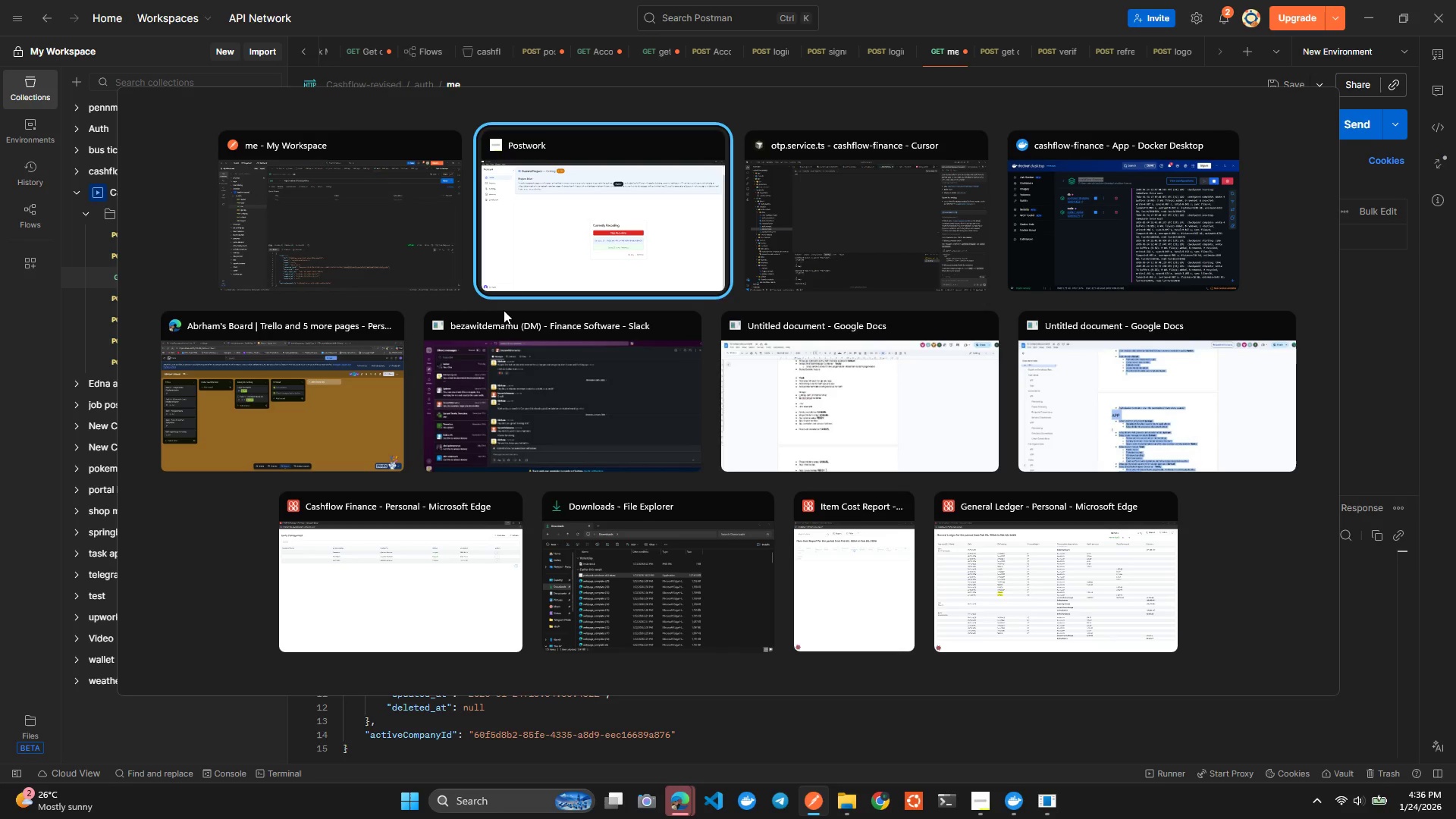 
key(Alt+Tab)
 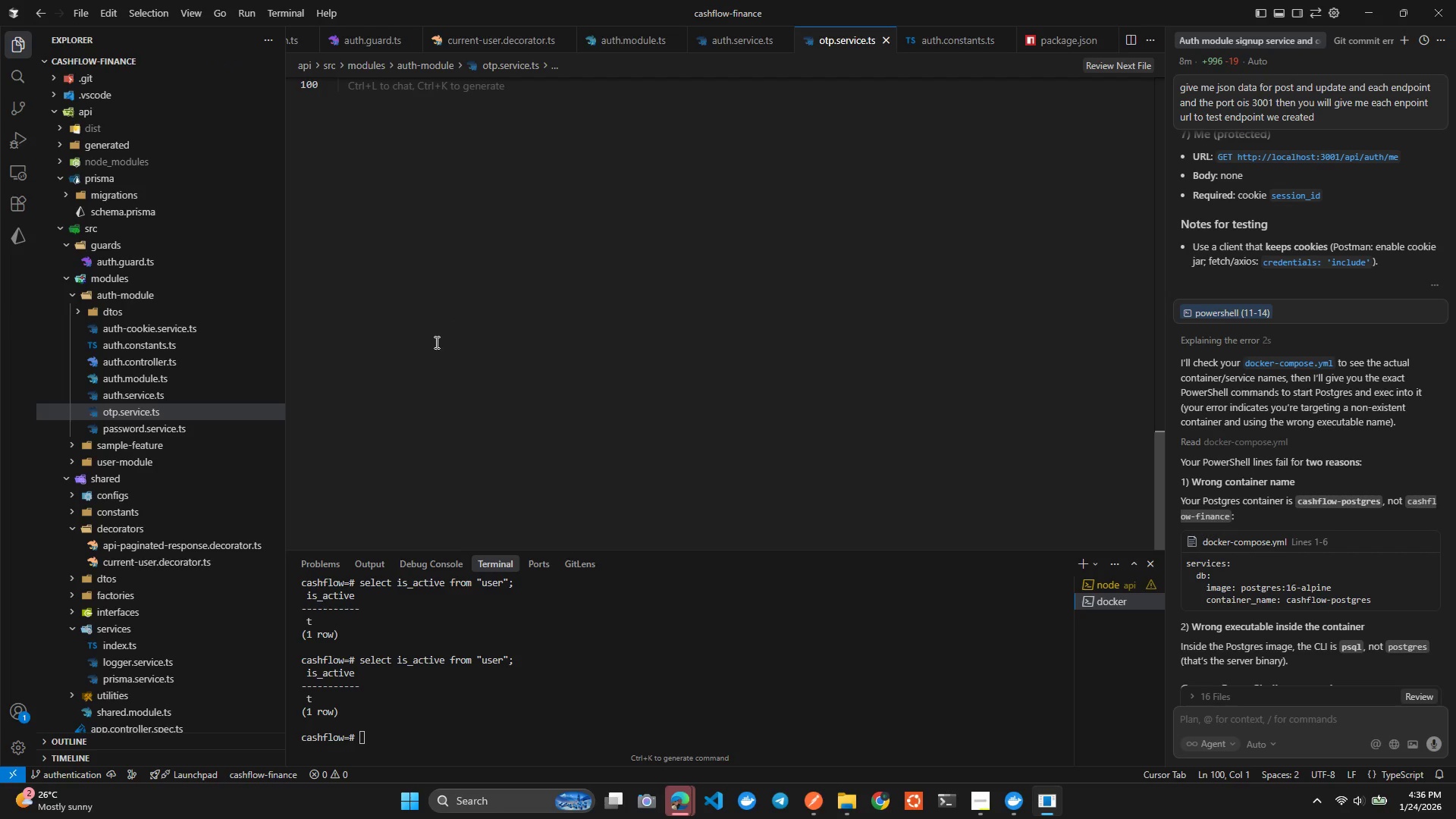 
left_click([165, 383])
 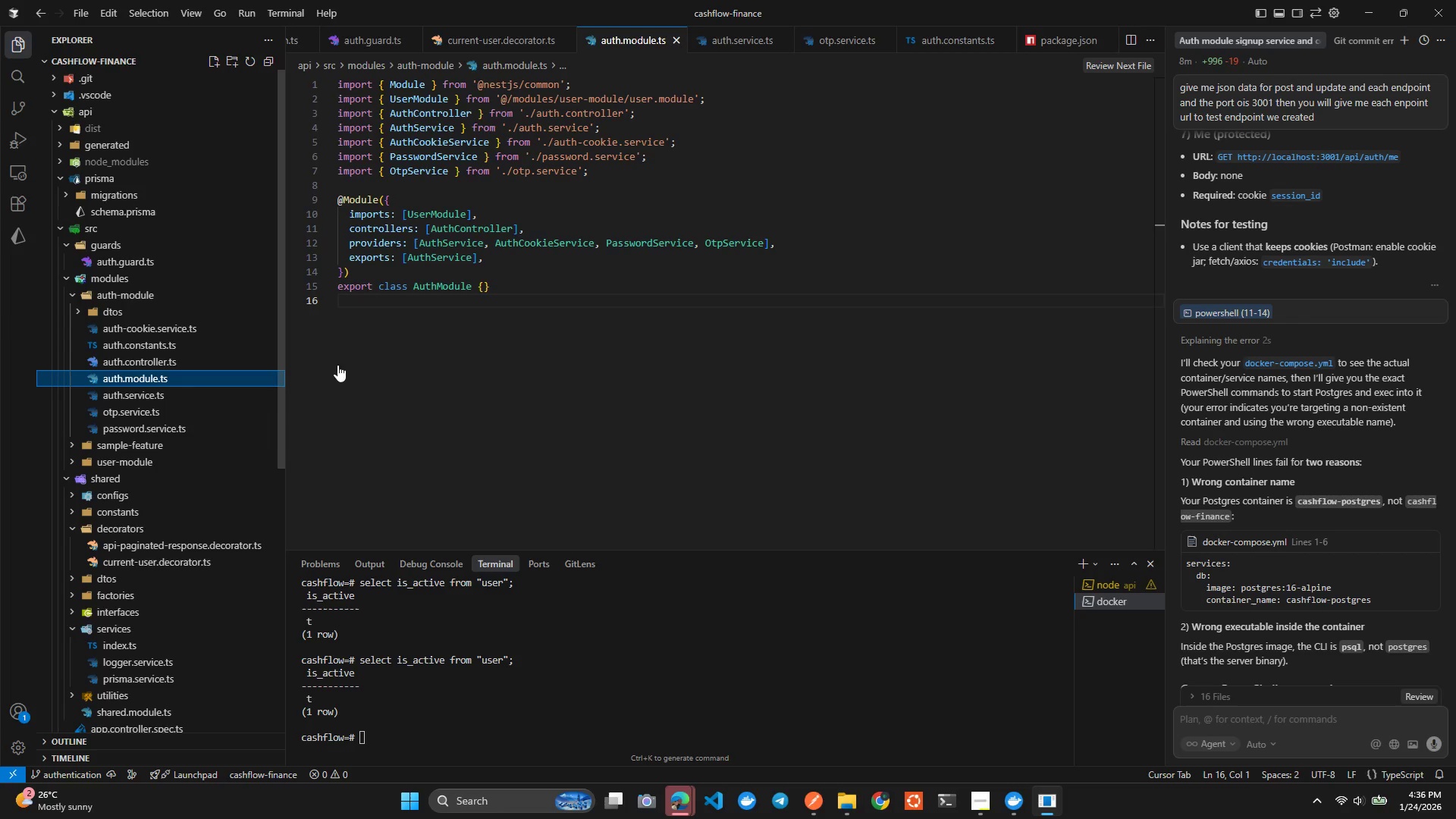 
left_click([469, 332])
 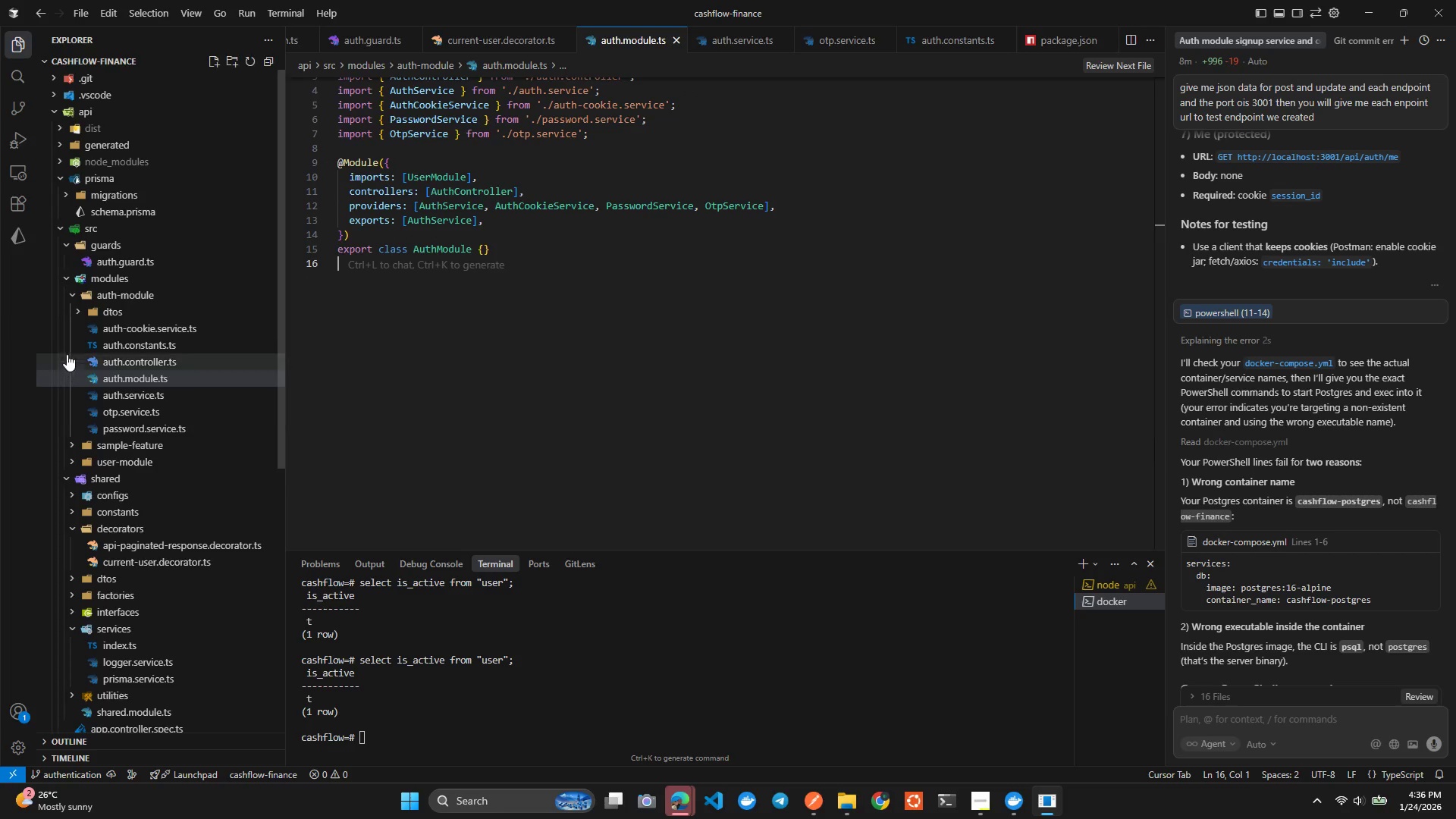 
left_click([102, 336])
 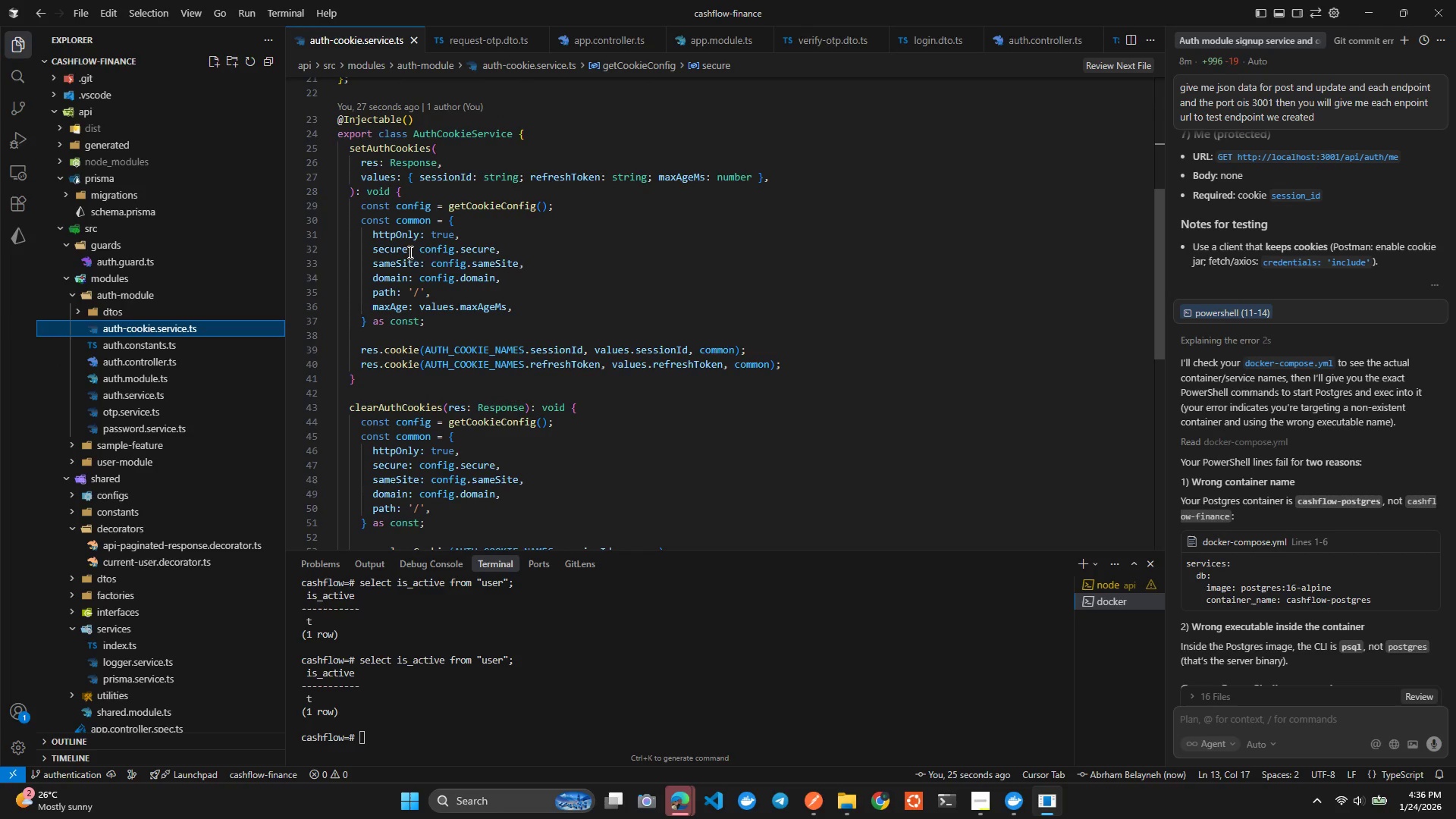 
left_click([490, 279])
 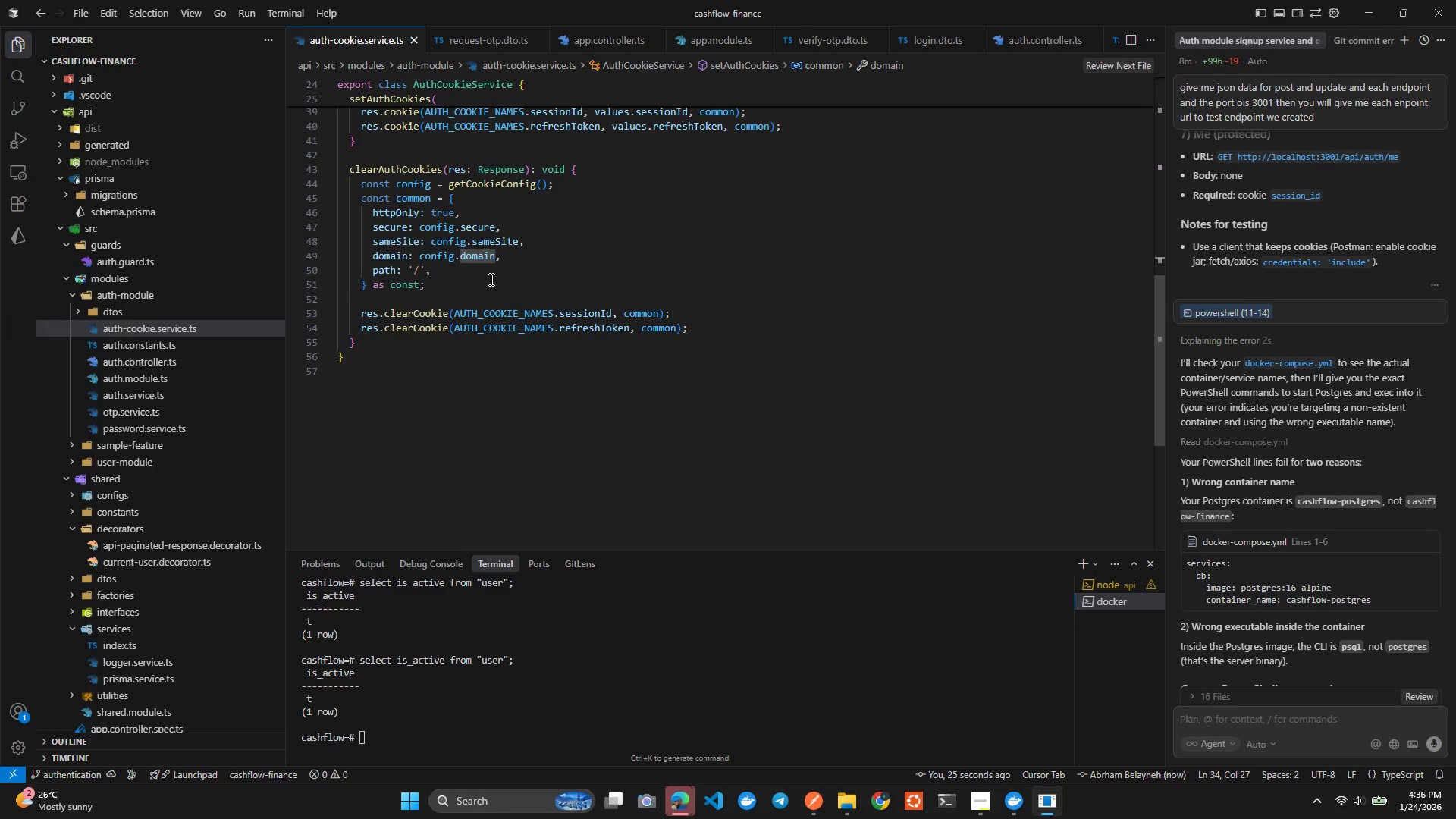 
mouse_move([166, 377])
 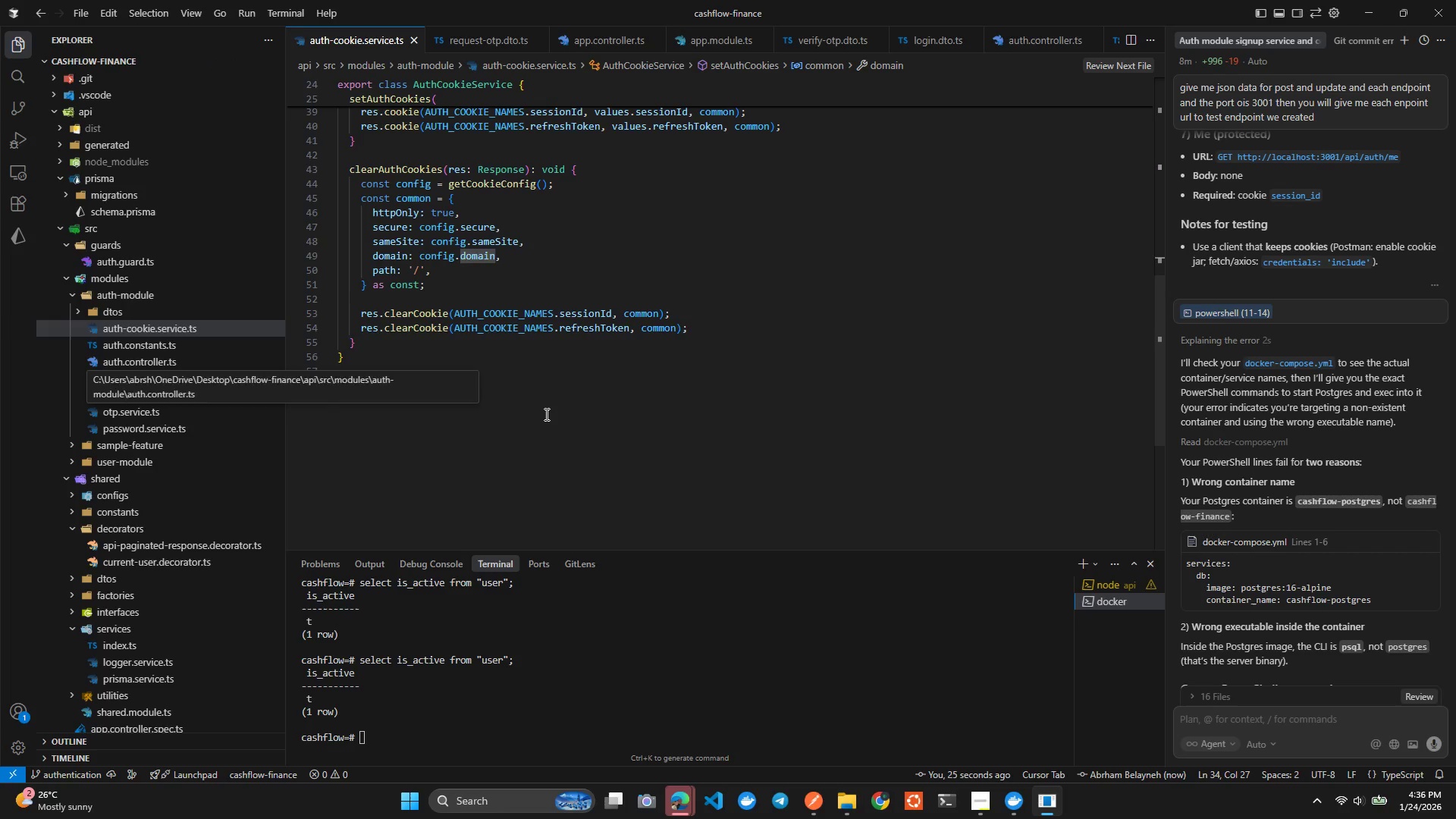 
left_click([545, 414])
 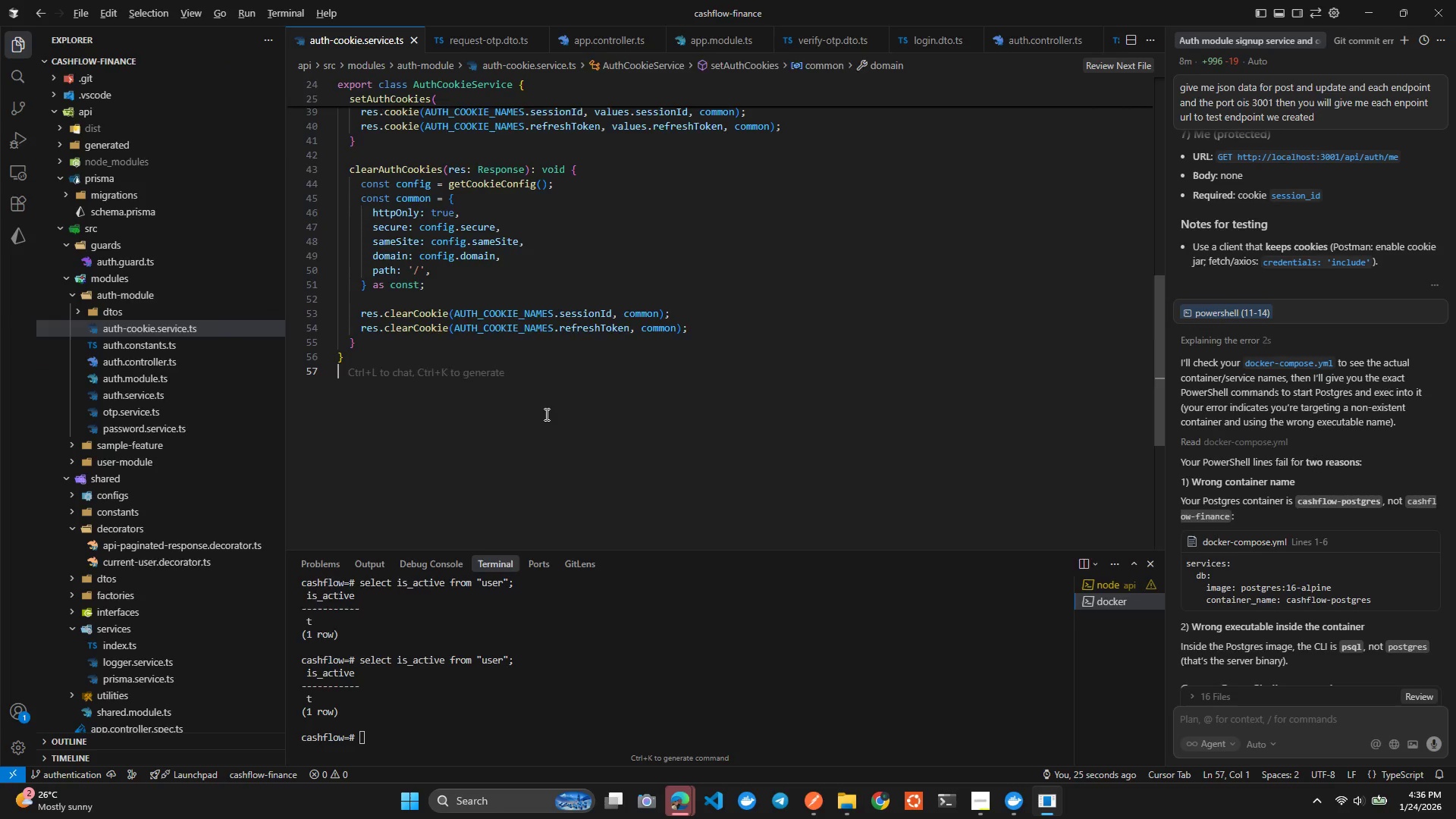 
key(Alt+Tab)
 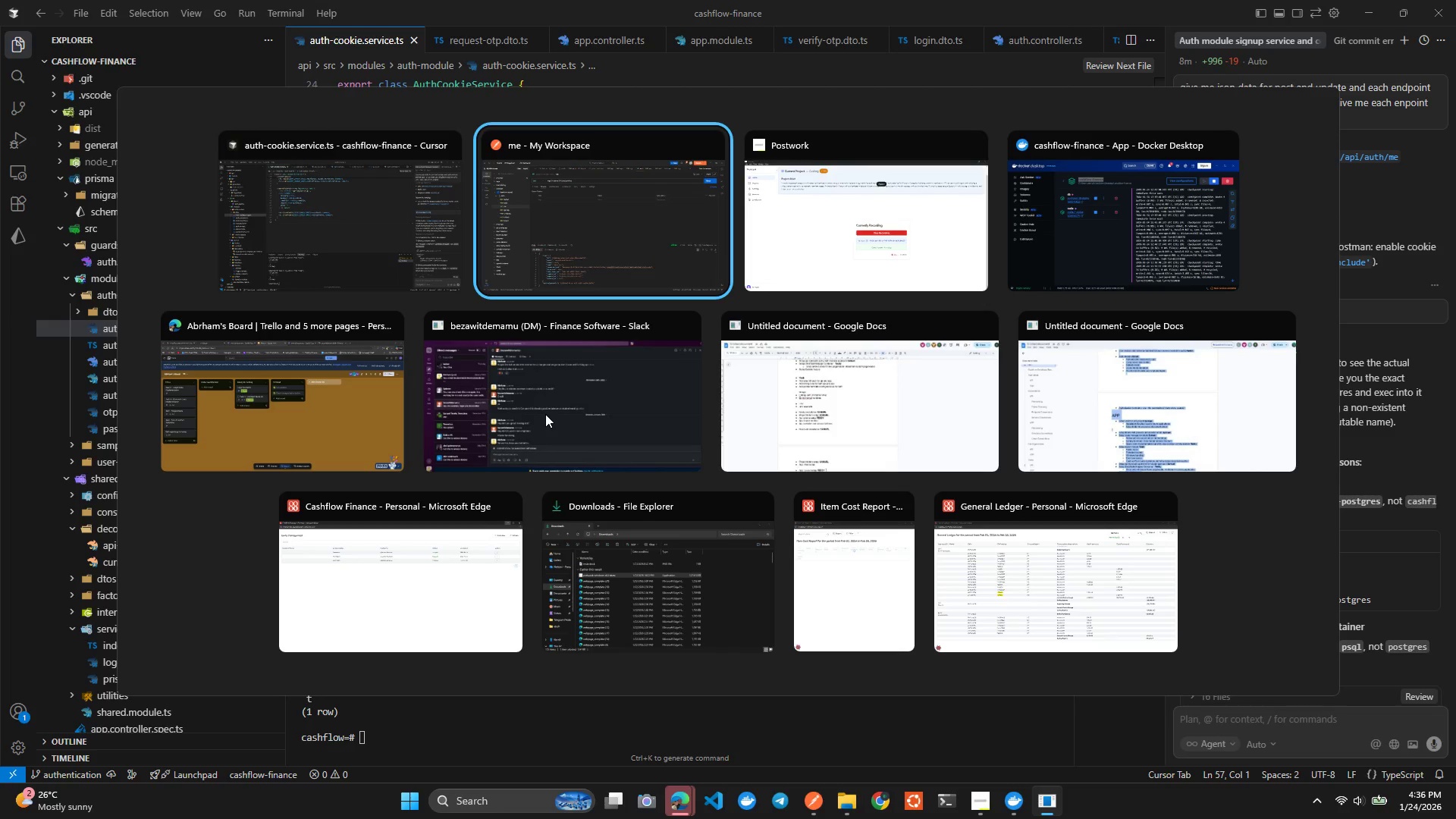 
key(Alt+ArrowLeft)
 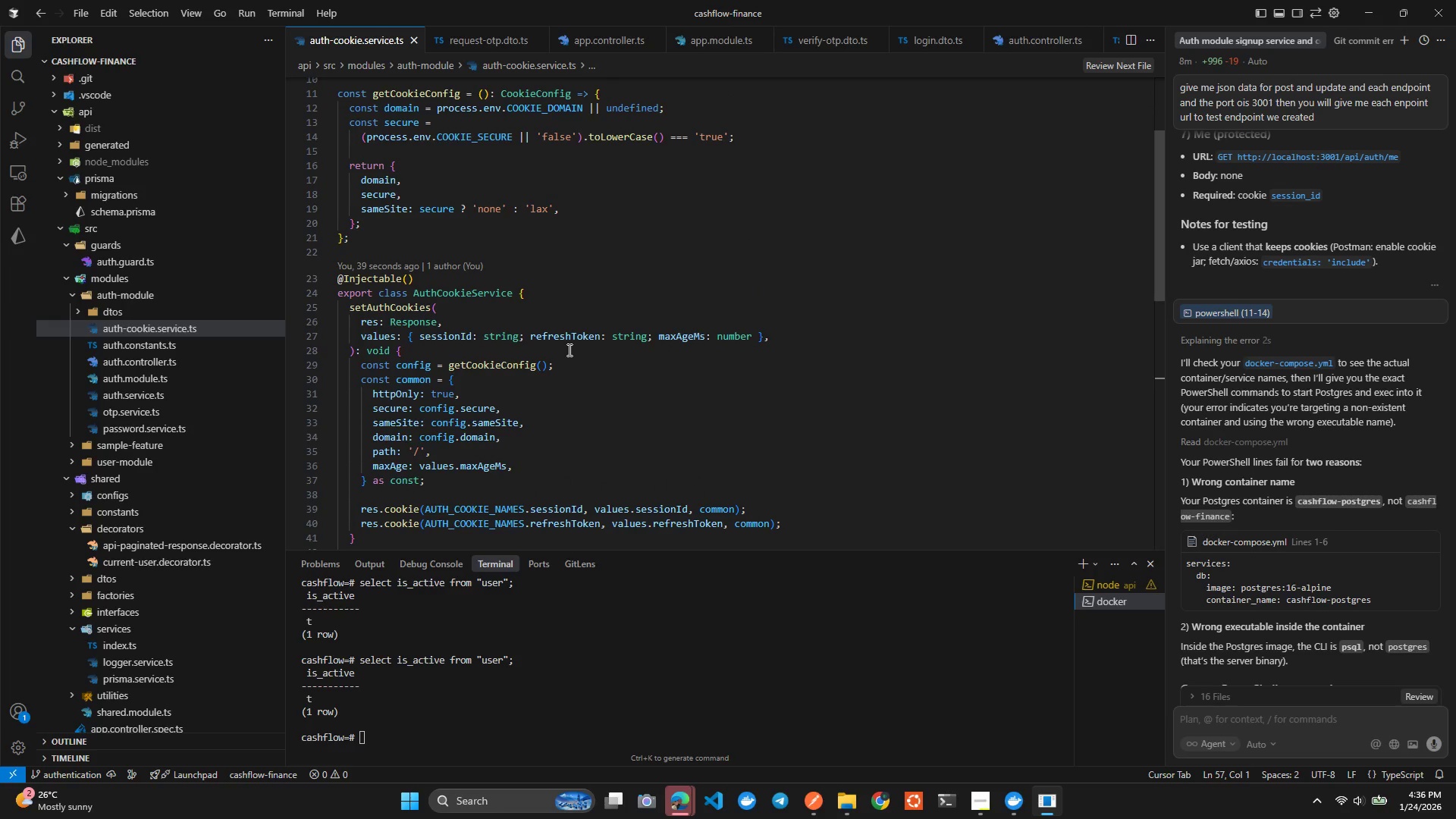 
wait(7.14)
 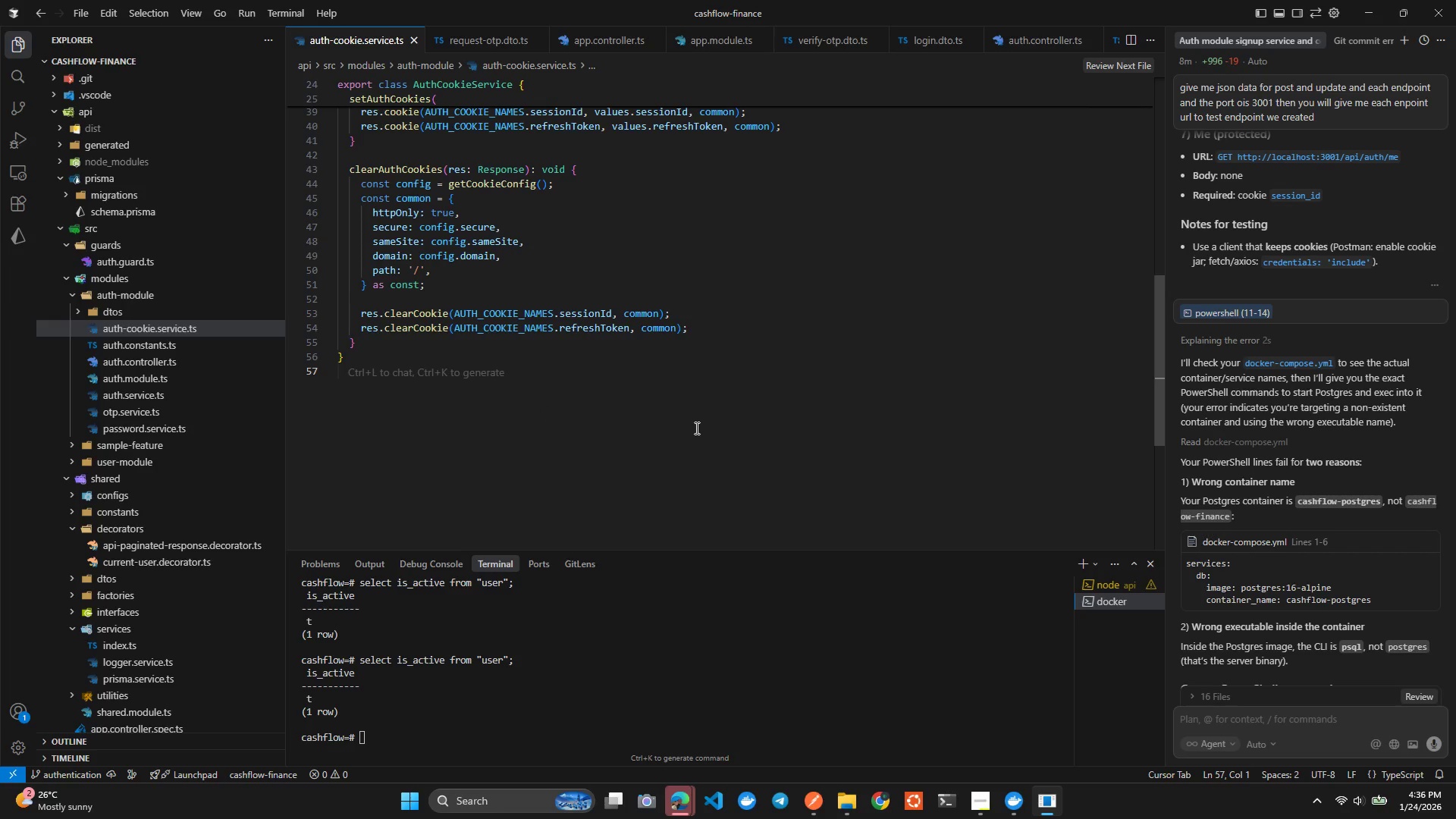 
mouse_move([270, 389])
 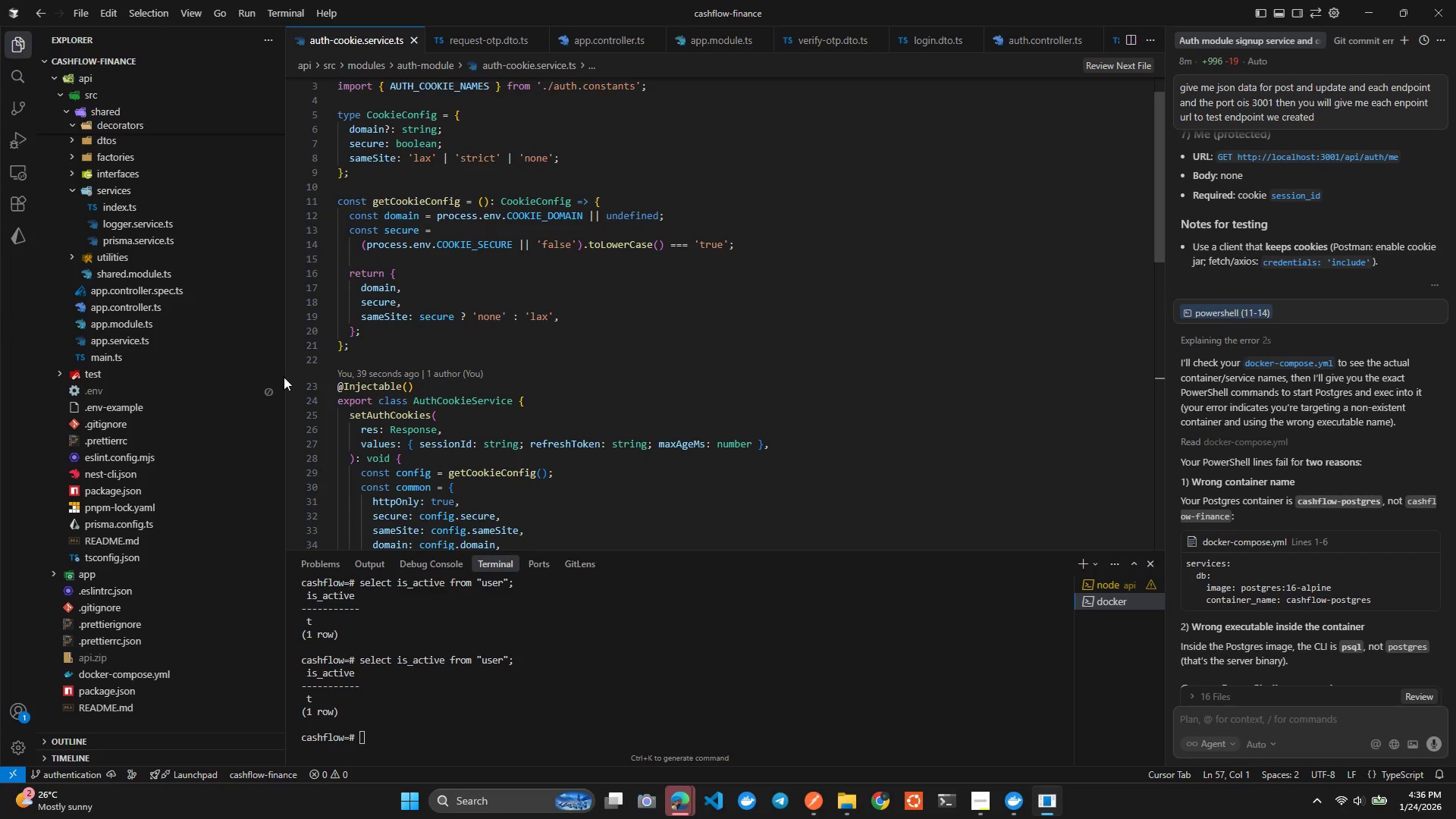 
mouse_move([93, 334])
 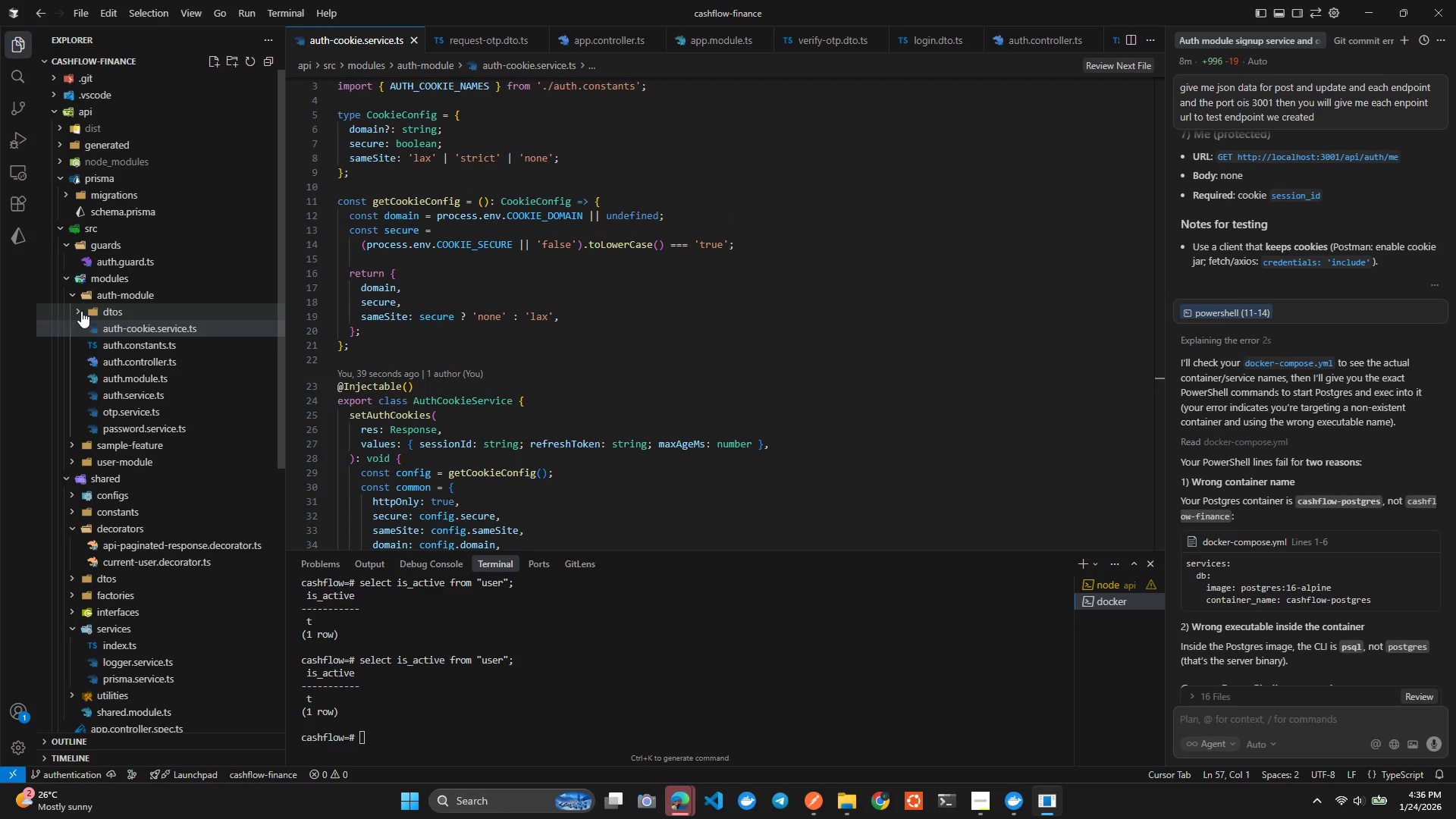 
left_click([81, 310])
 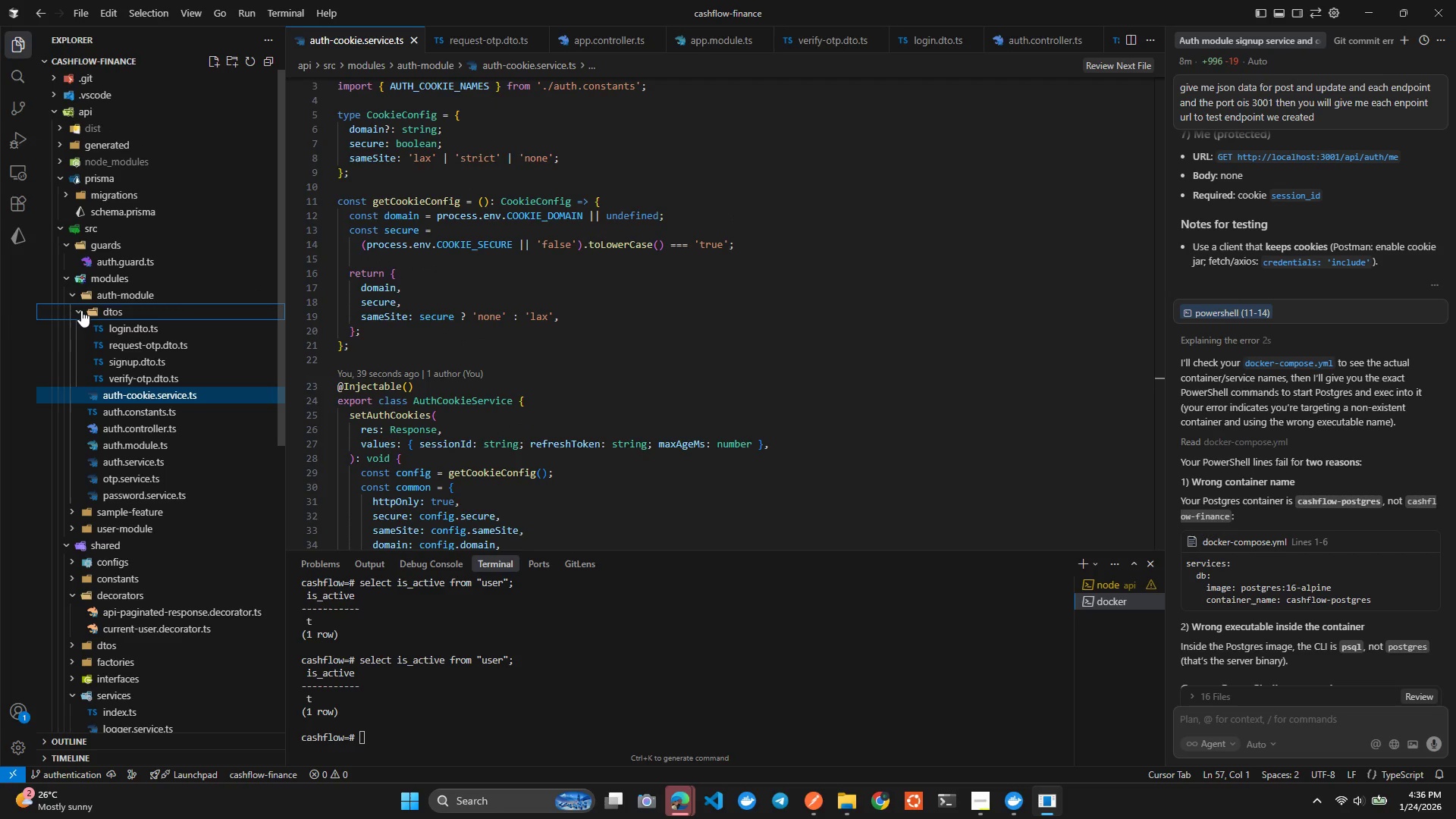 
left_click([81, 310])
 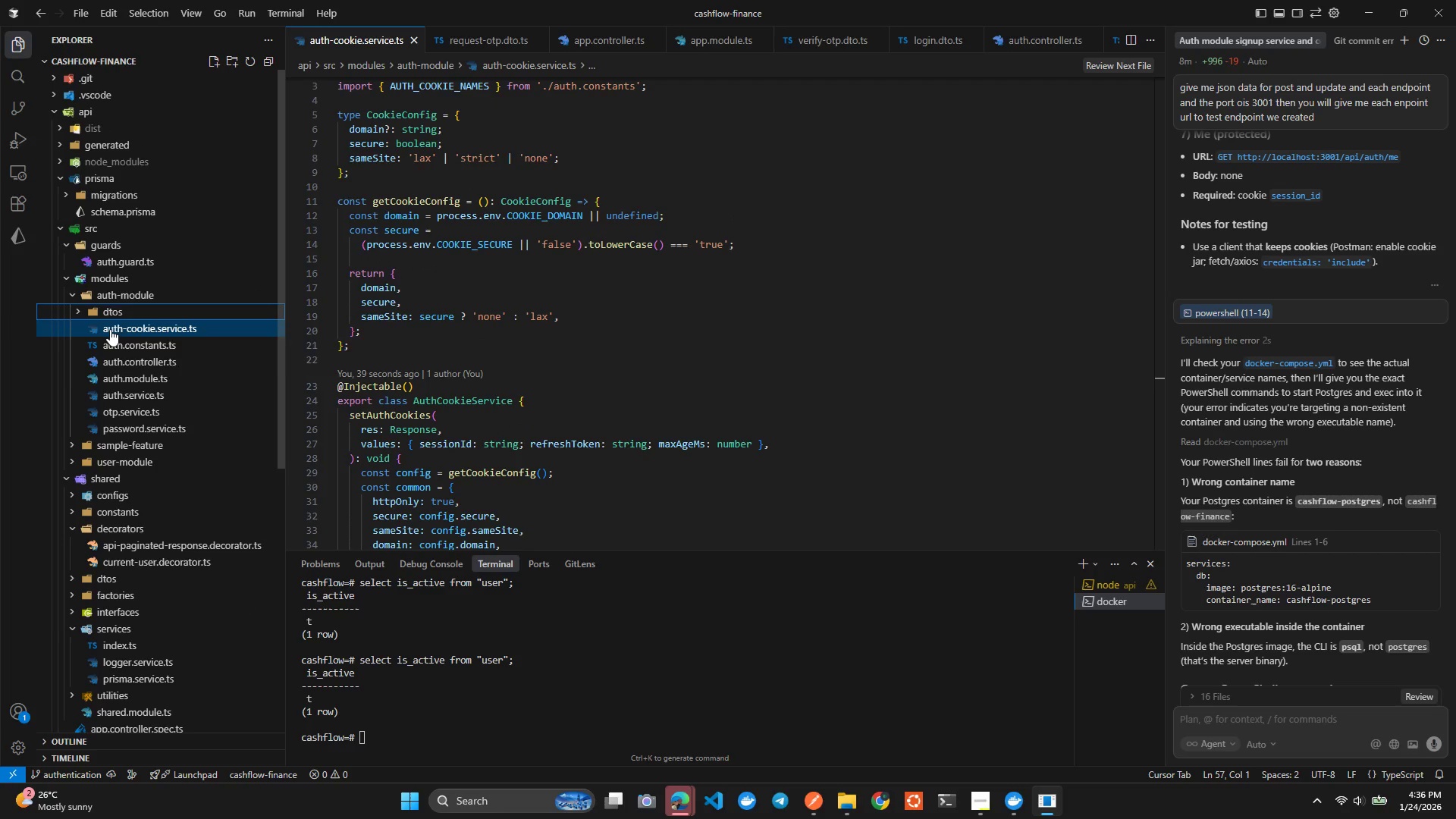 
left_click([111, 329])
 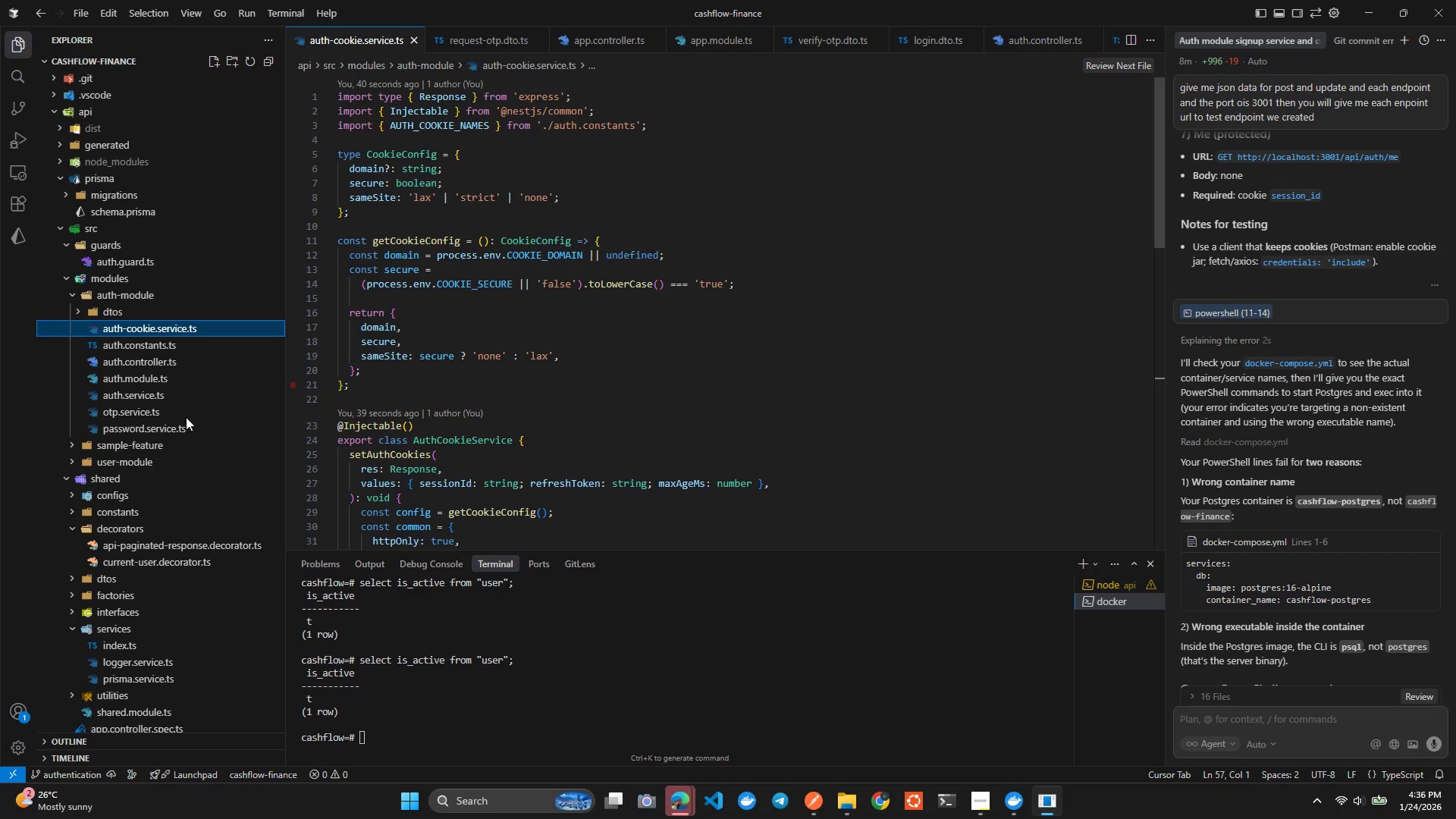 
left_click([156, 348])
 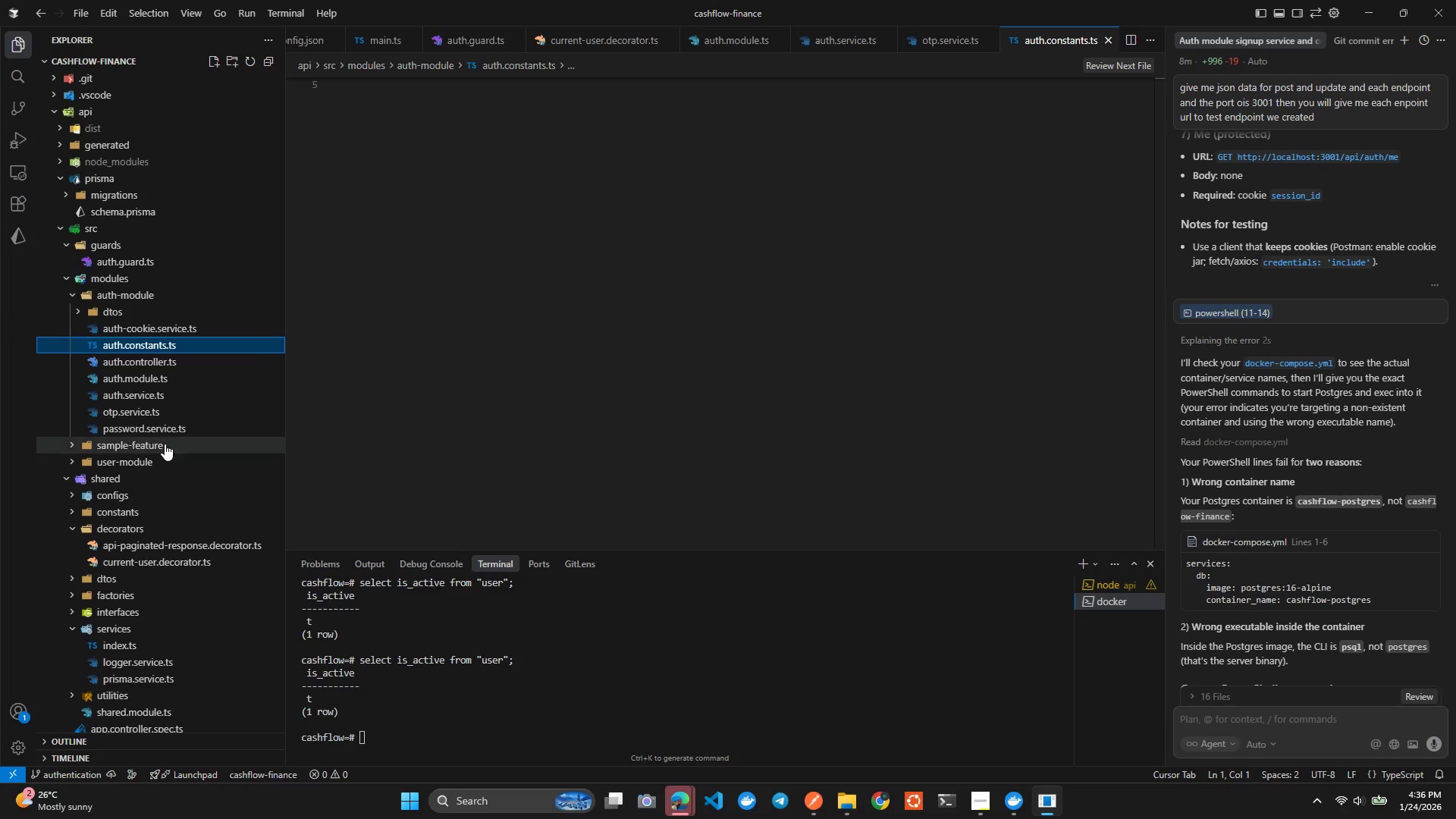 
left_click([156, 403])
 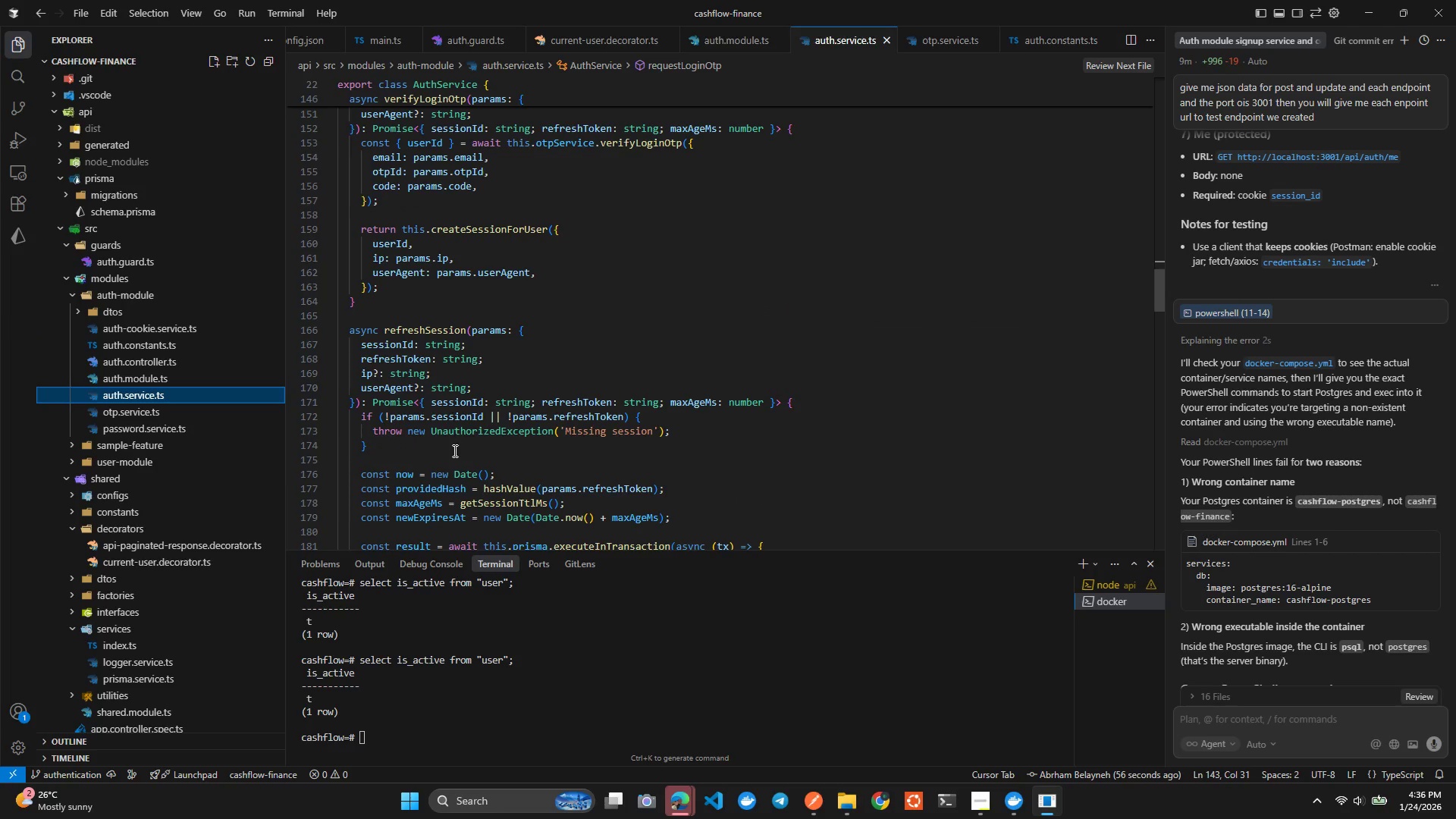 
wait(13.39)
 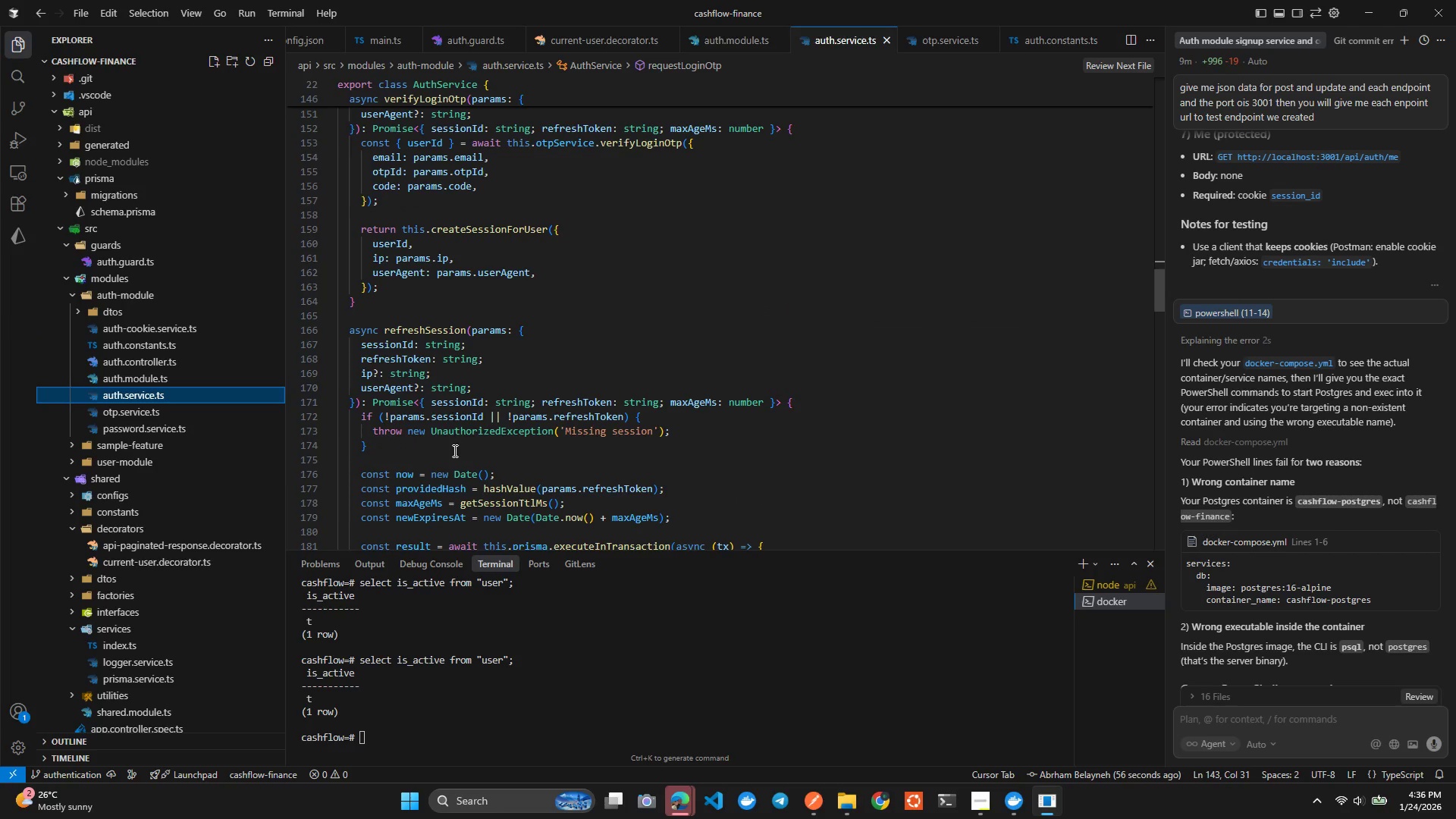 
key(Alt+AltLeft)
 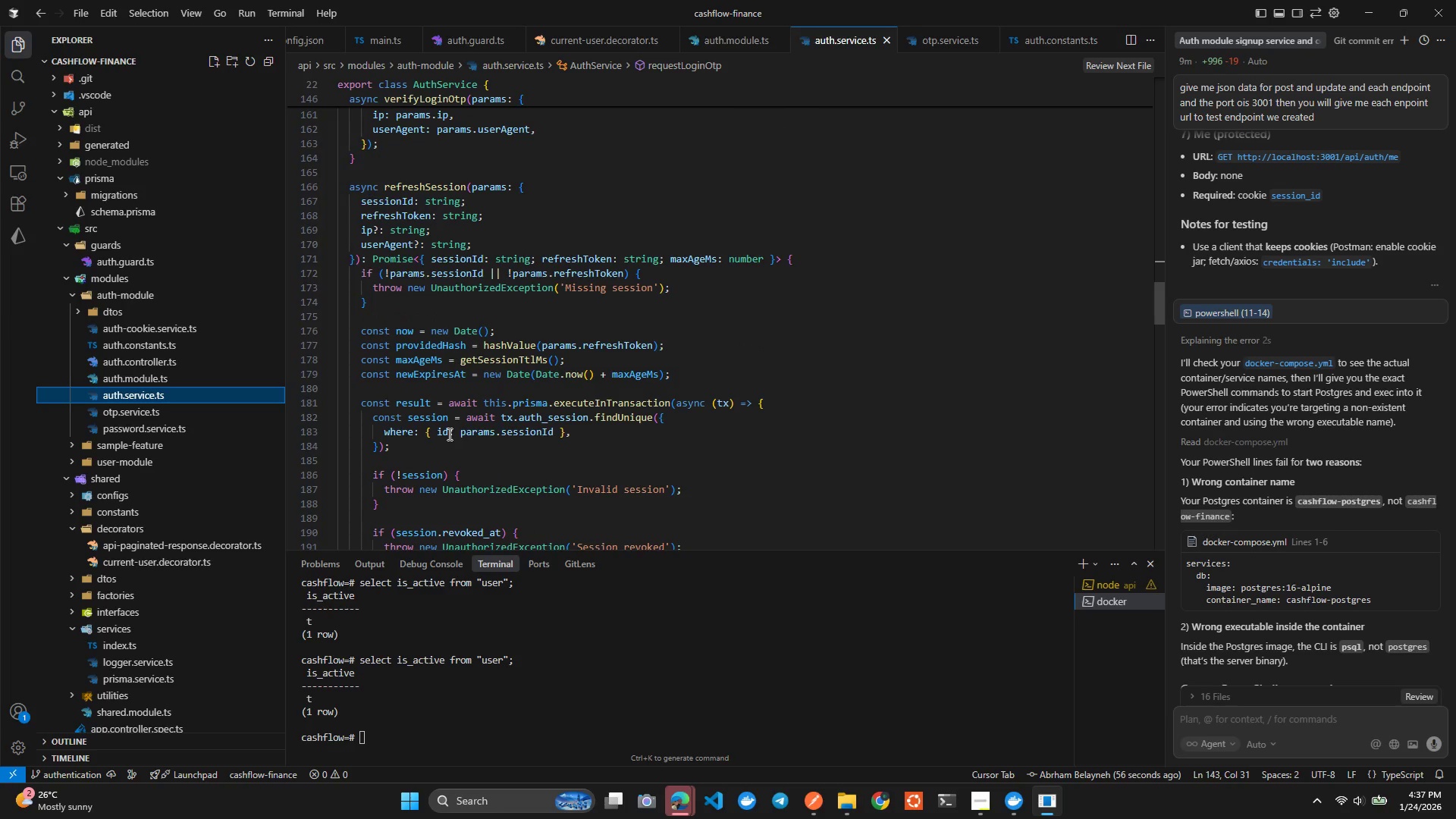 
key(Alt+Tab)
 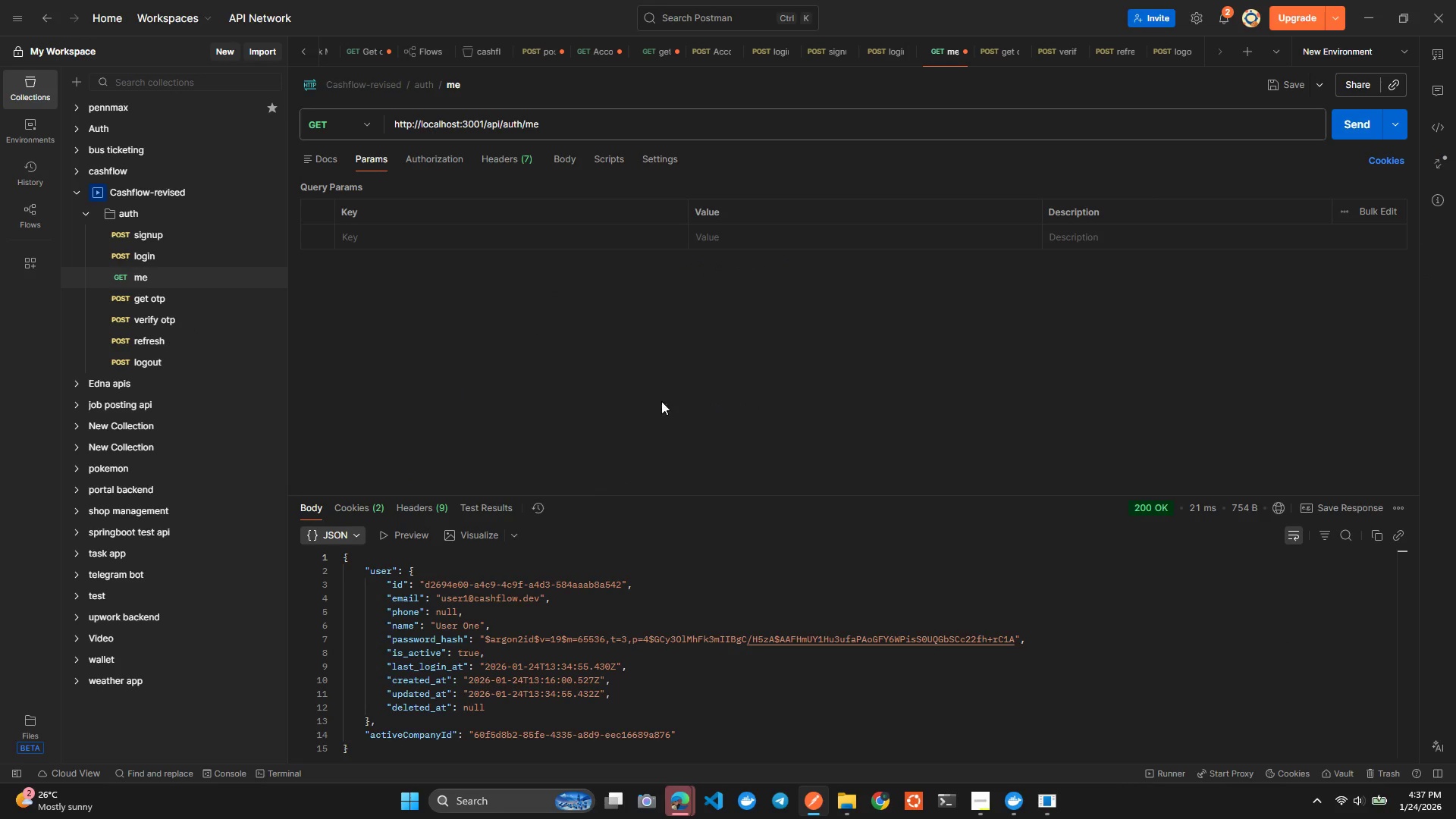 
scroll: coordinate [656, 413], scroll_direction: down, amount: 6.0
 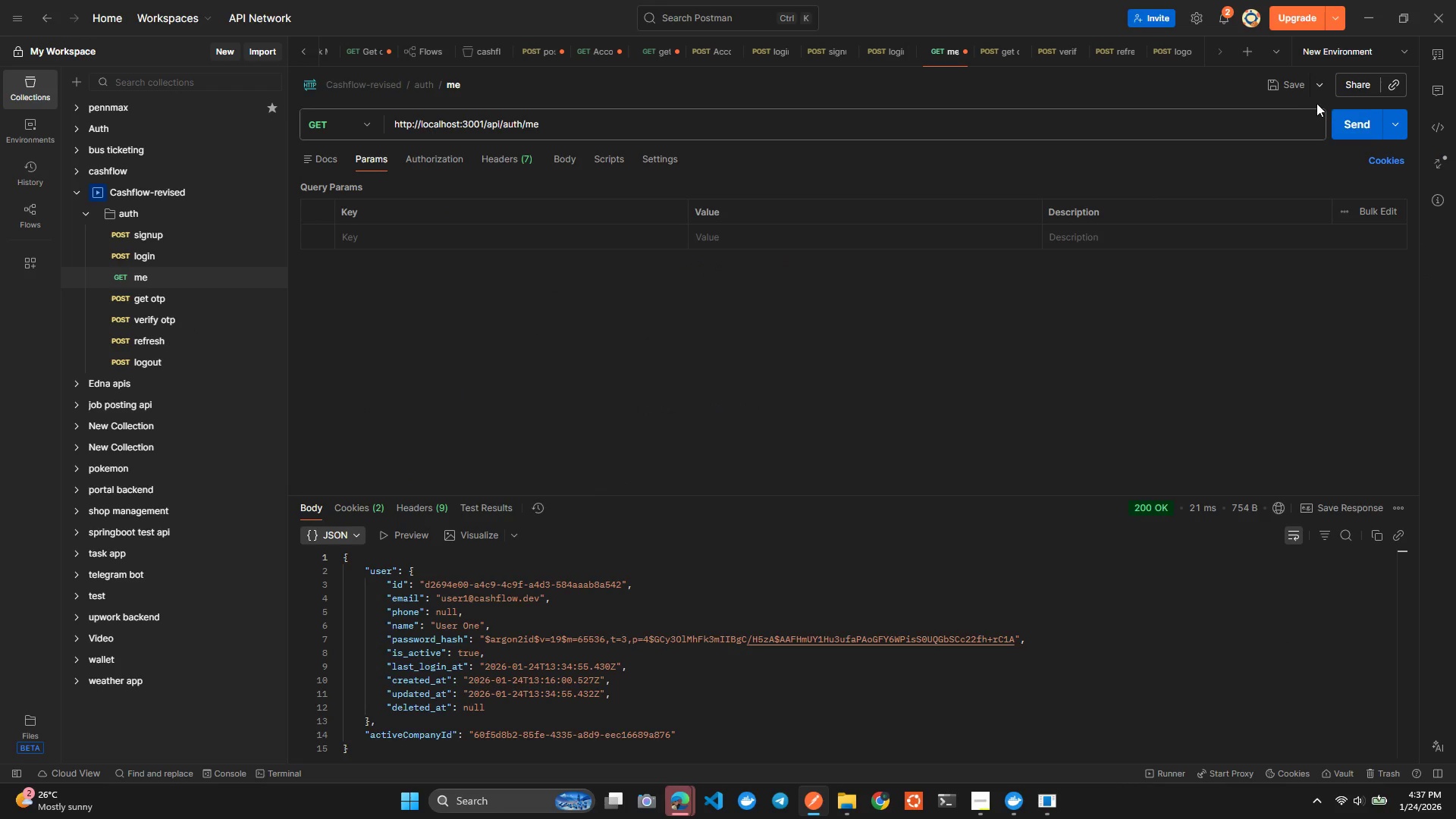 
left_click([1348, 120])
 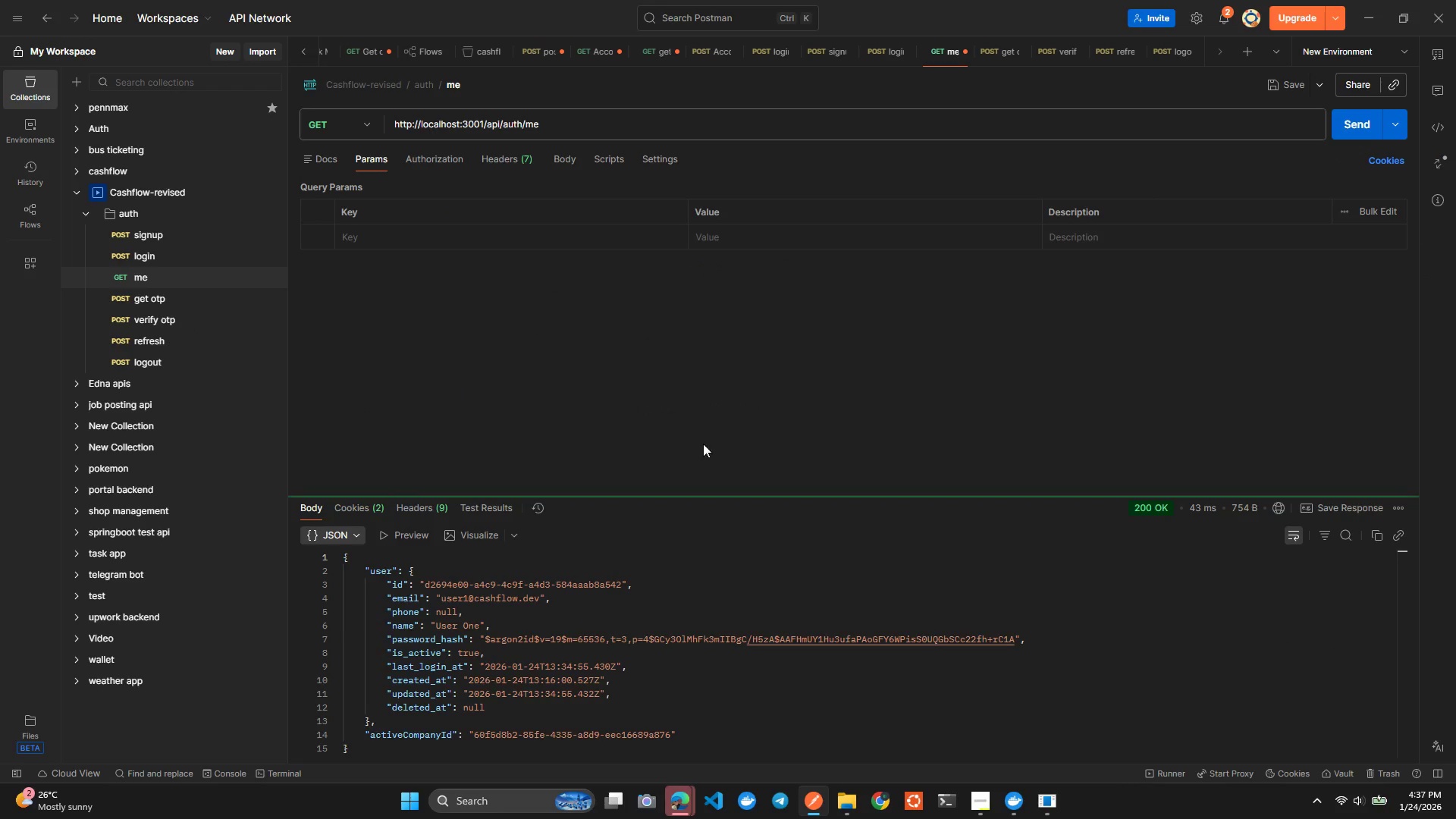 
scroll: coordinate [533, 634], scroll_direction: down, amount: 3.0
 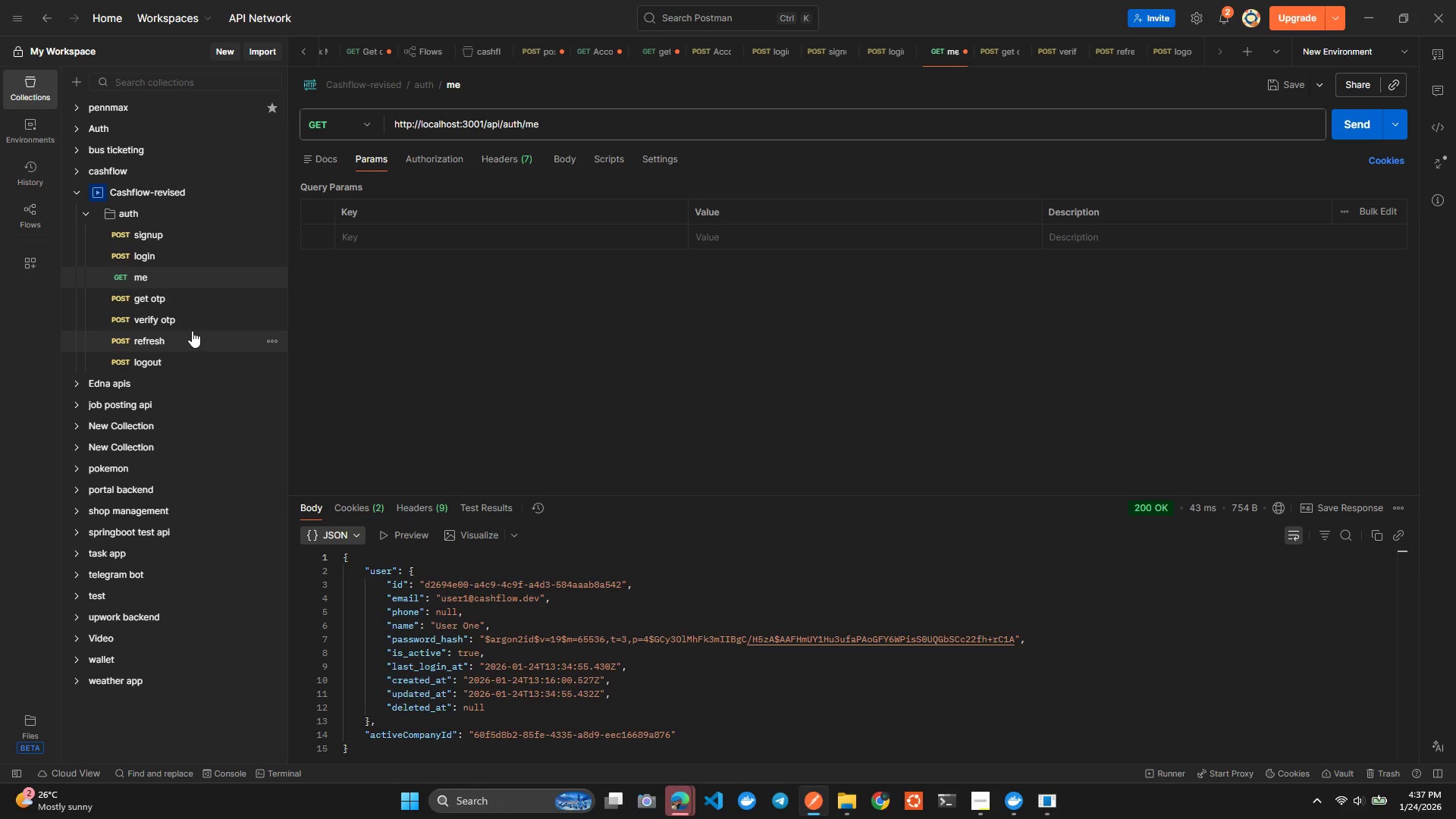 
key(Alt+AltLeft)
 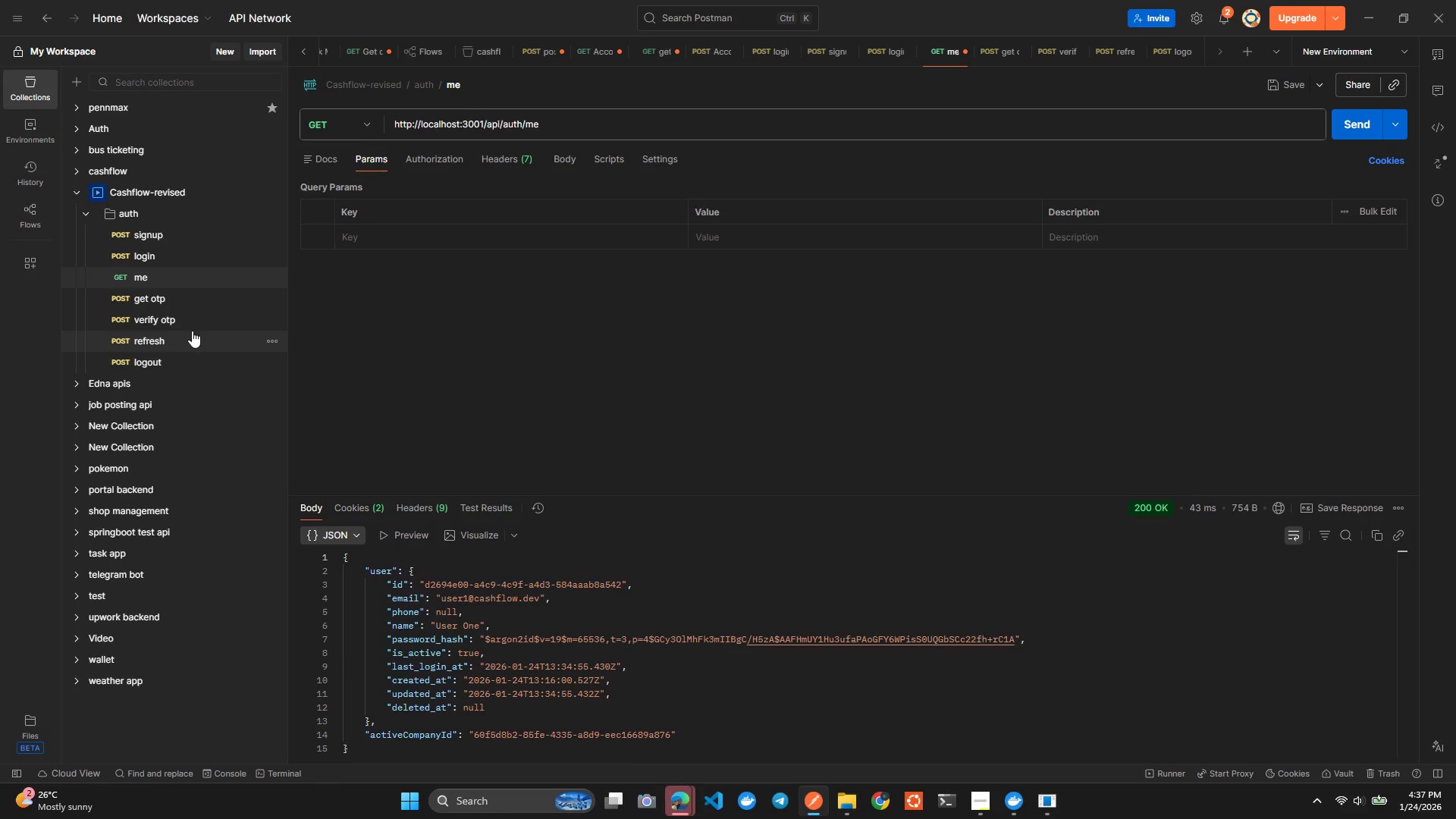 
key(Alt+Tab)
 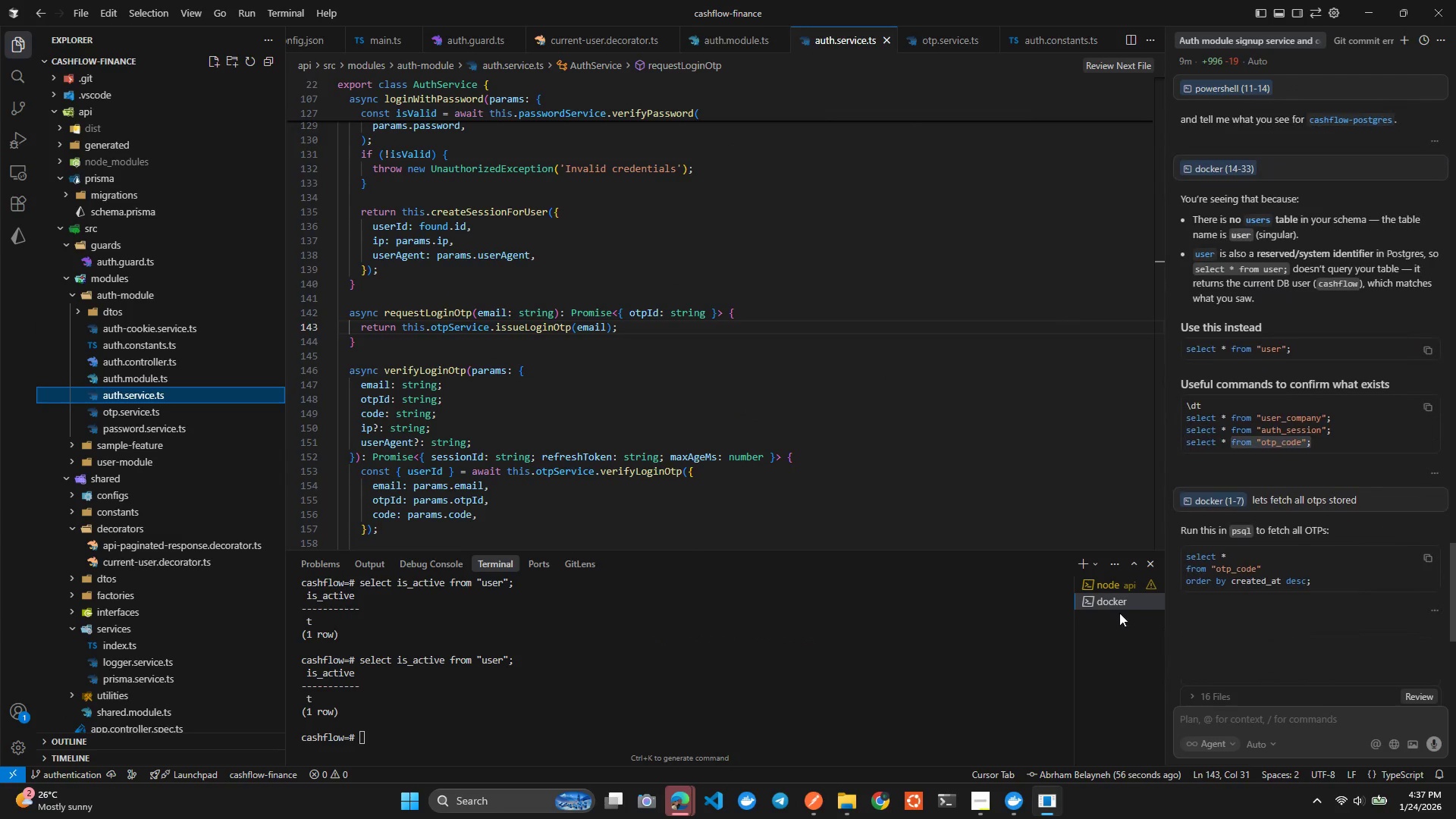 
scroll: coordinate [192, 331], scroll_direction: none, amount: 0.0
 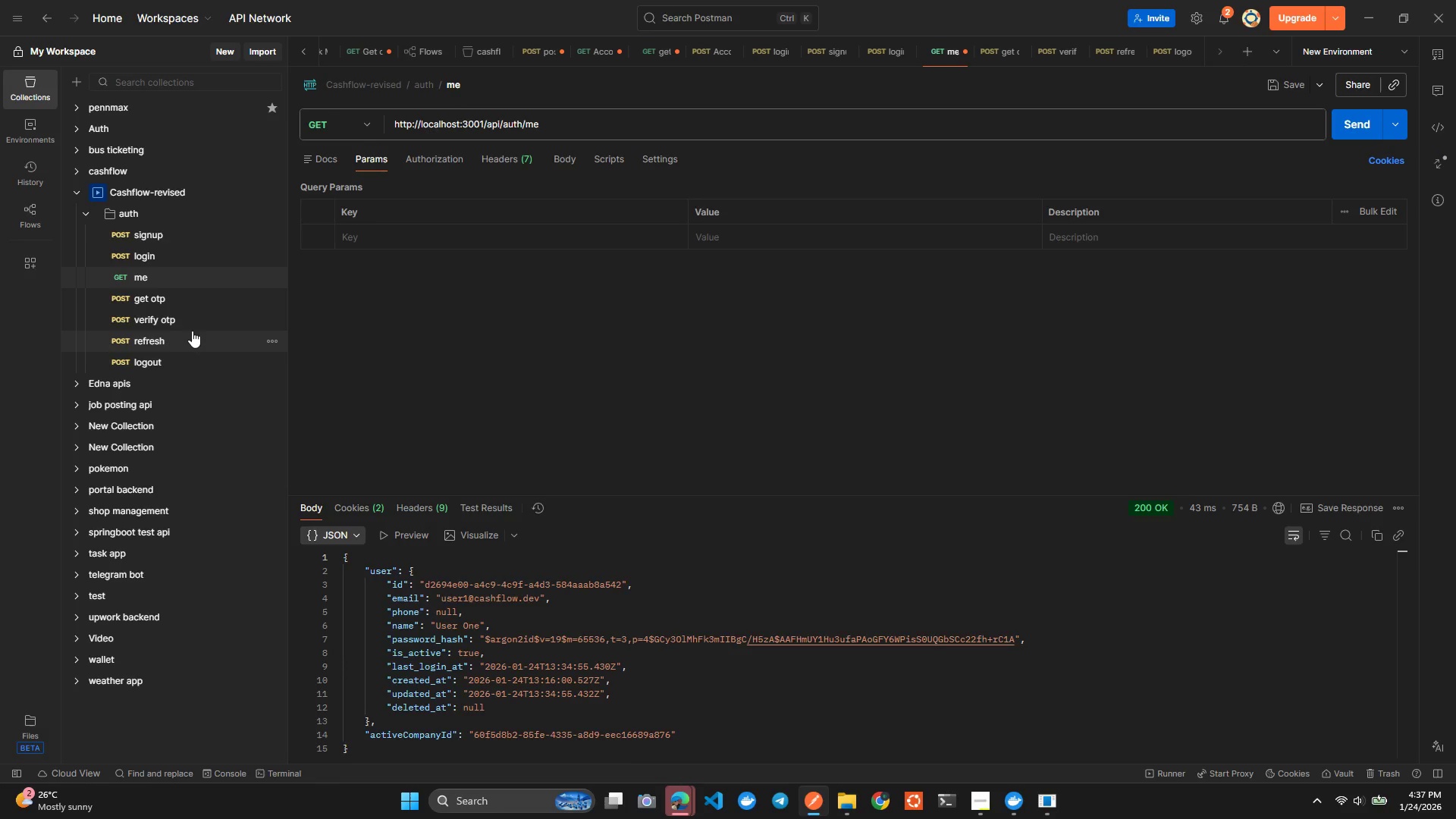 
left_click([1090, 585])
 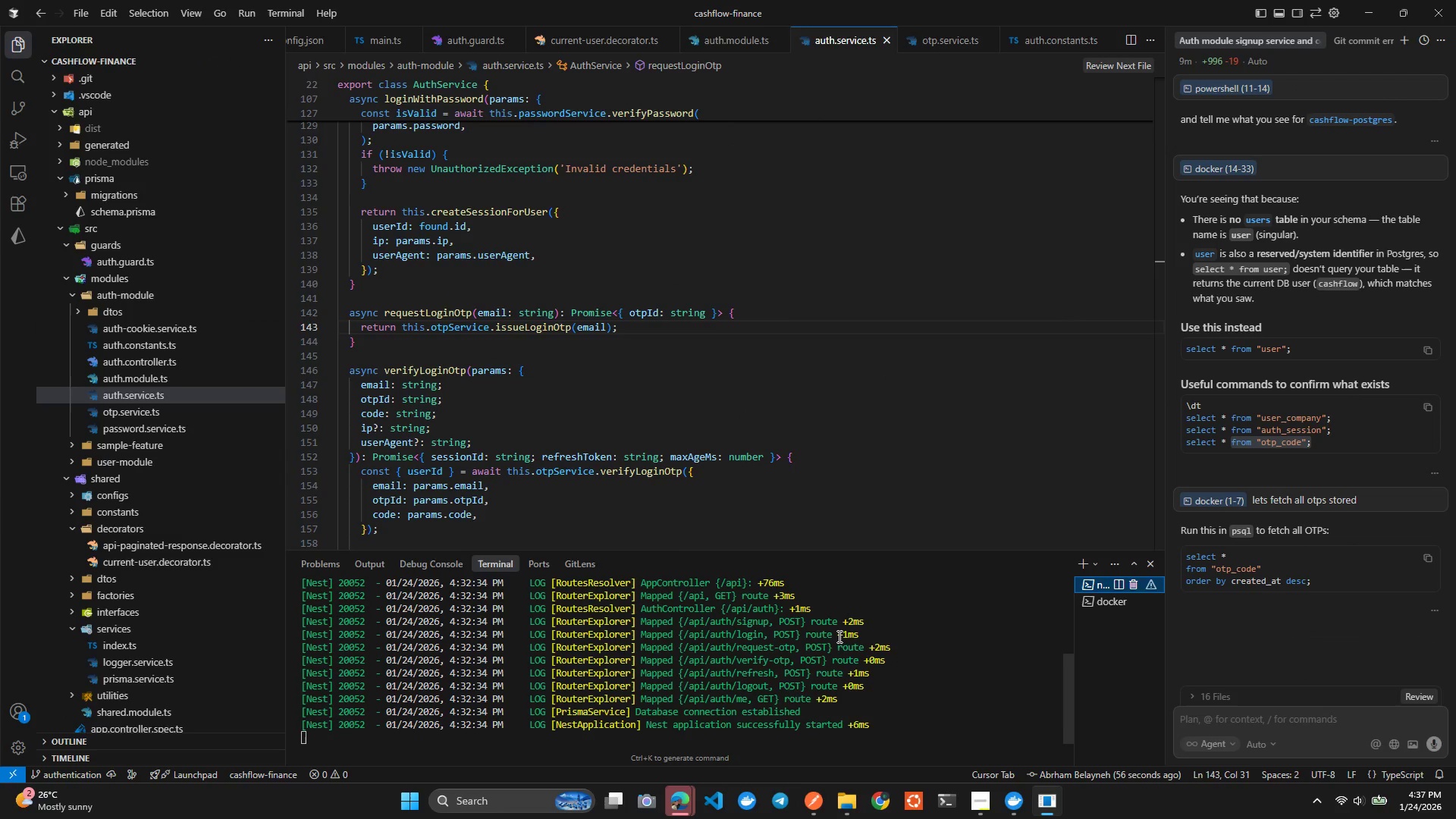 
left_click([838, 636])
 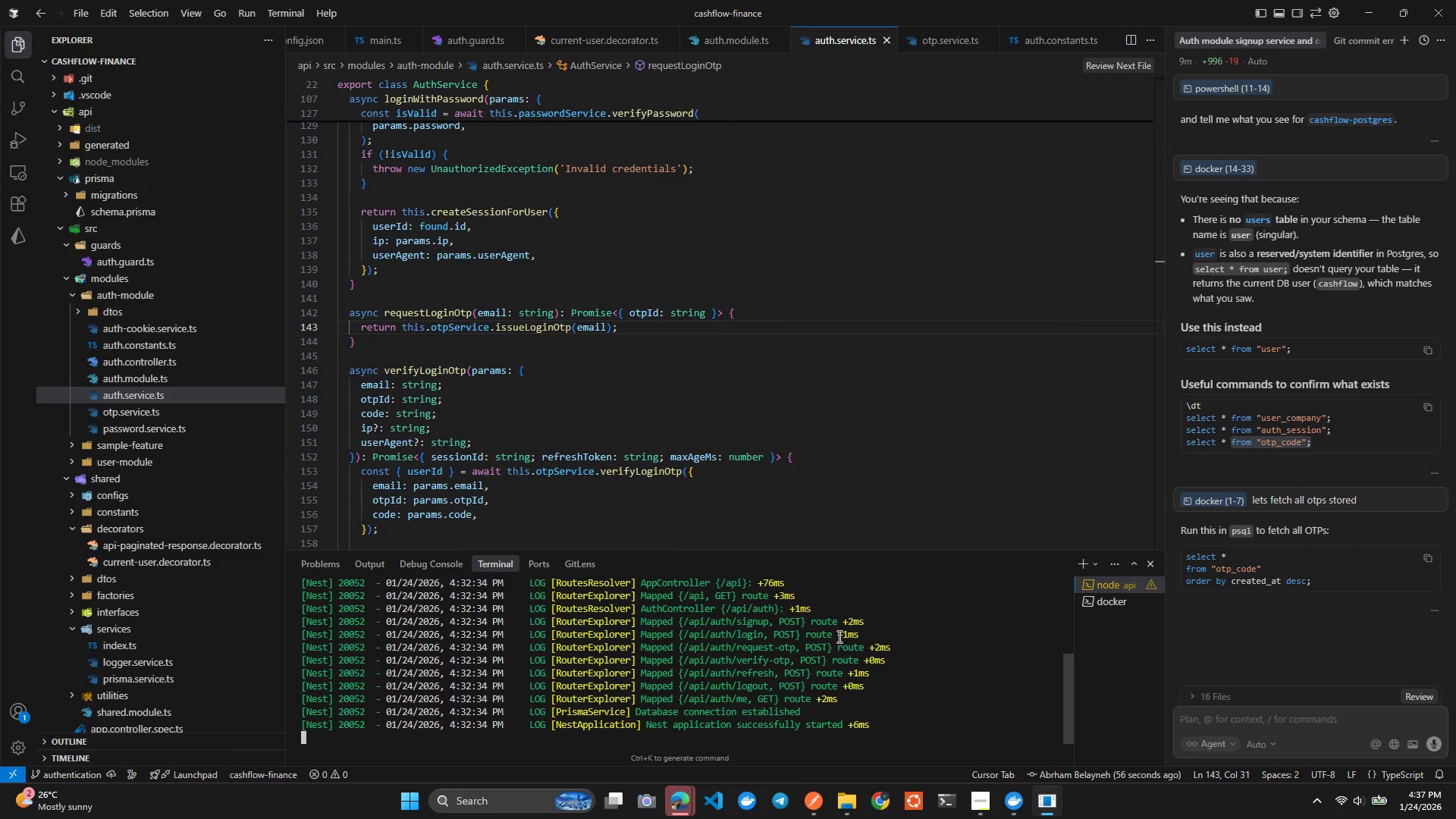 
key(C)
 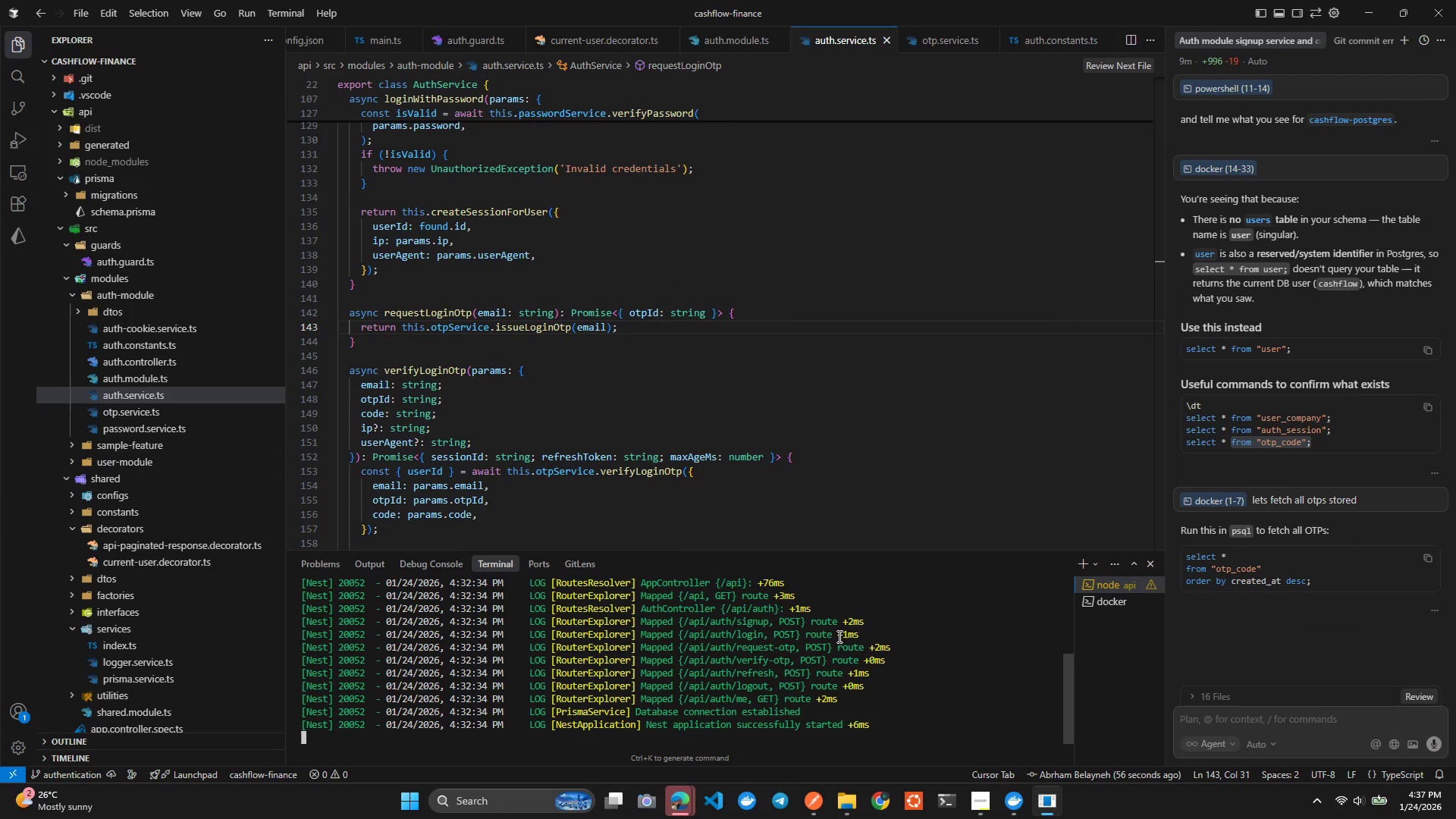 
key(Control+ControlLeft)
 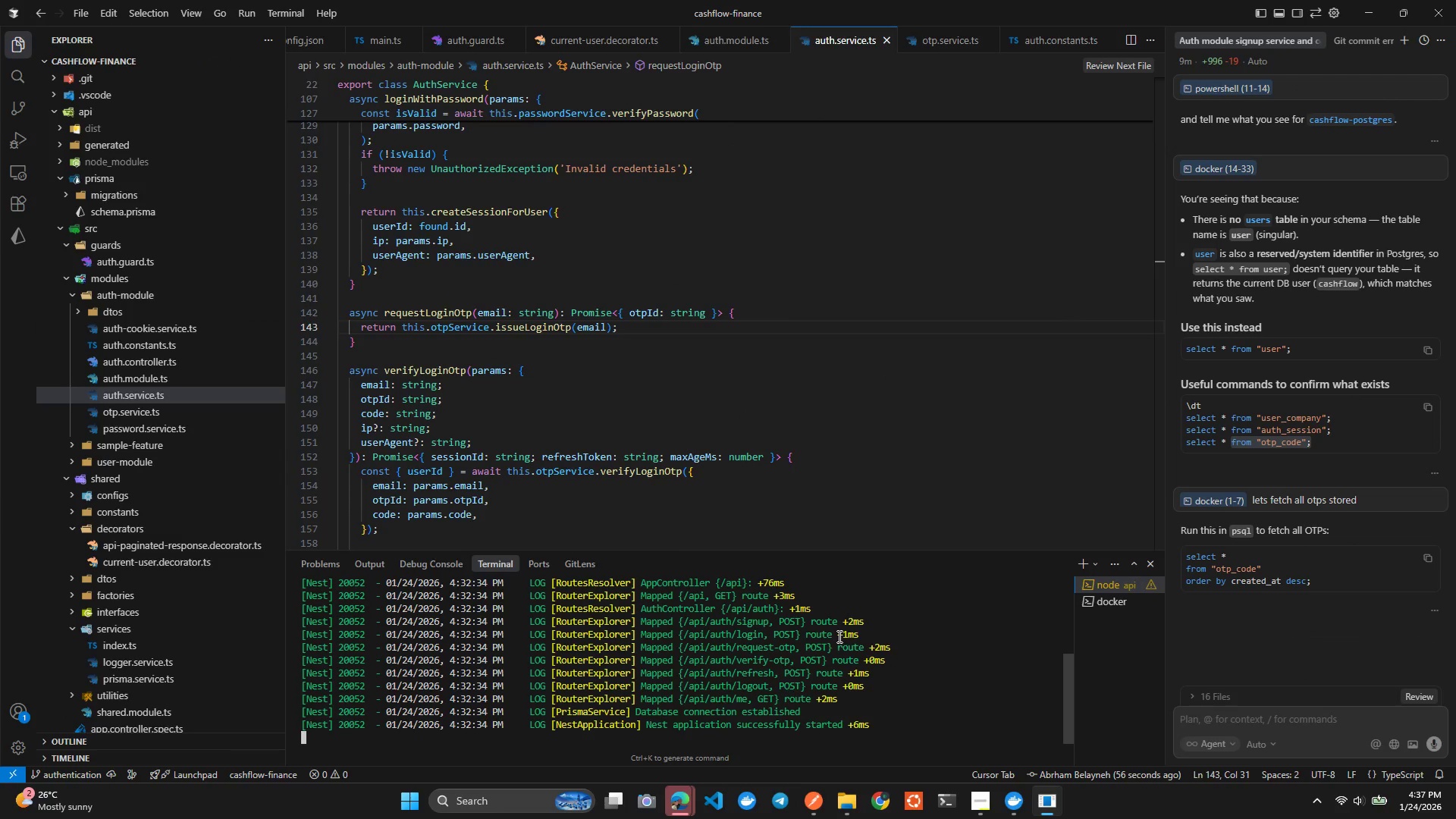 
key(Control+C)
 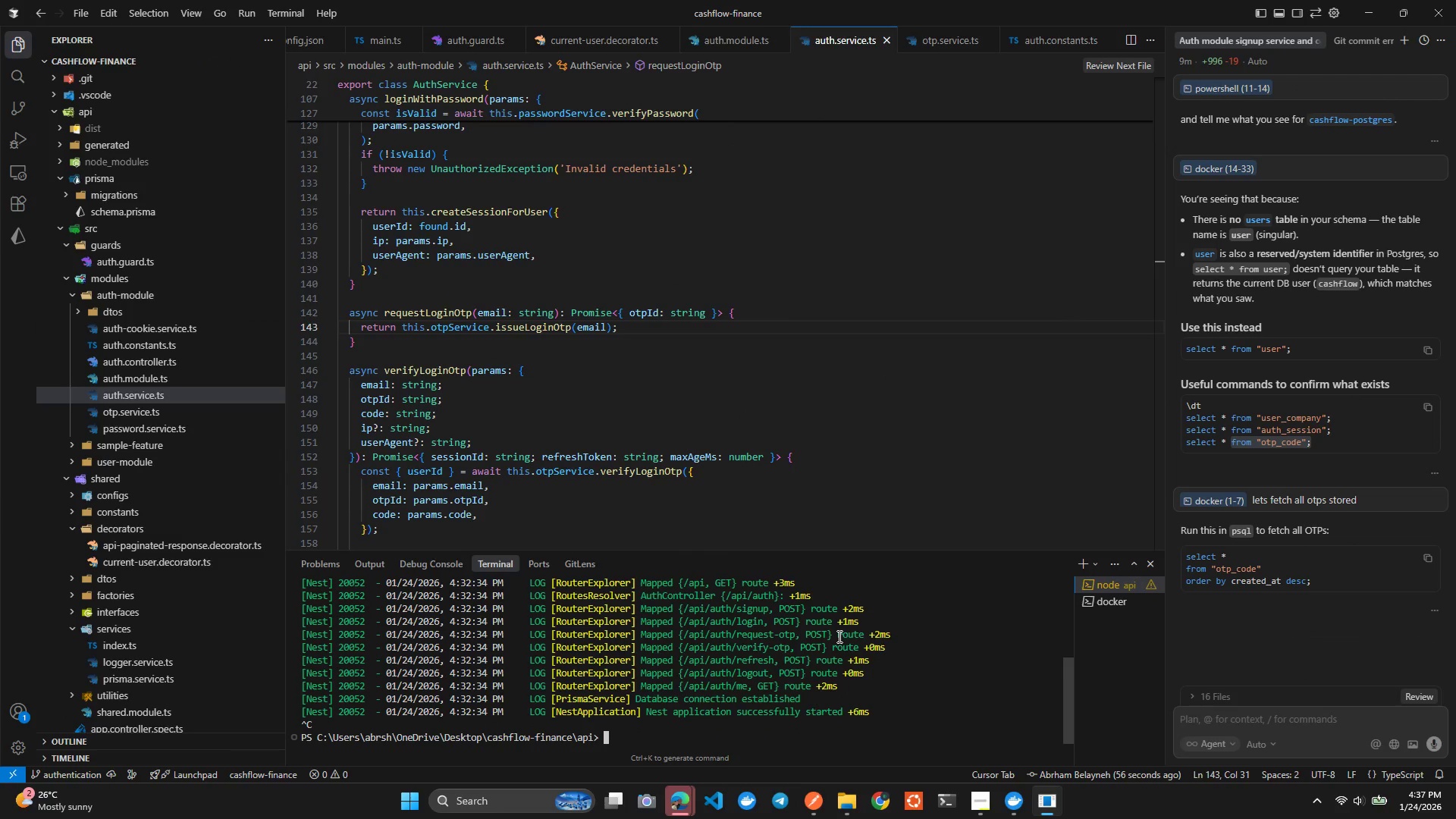 
type(clear)
 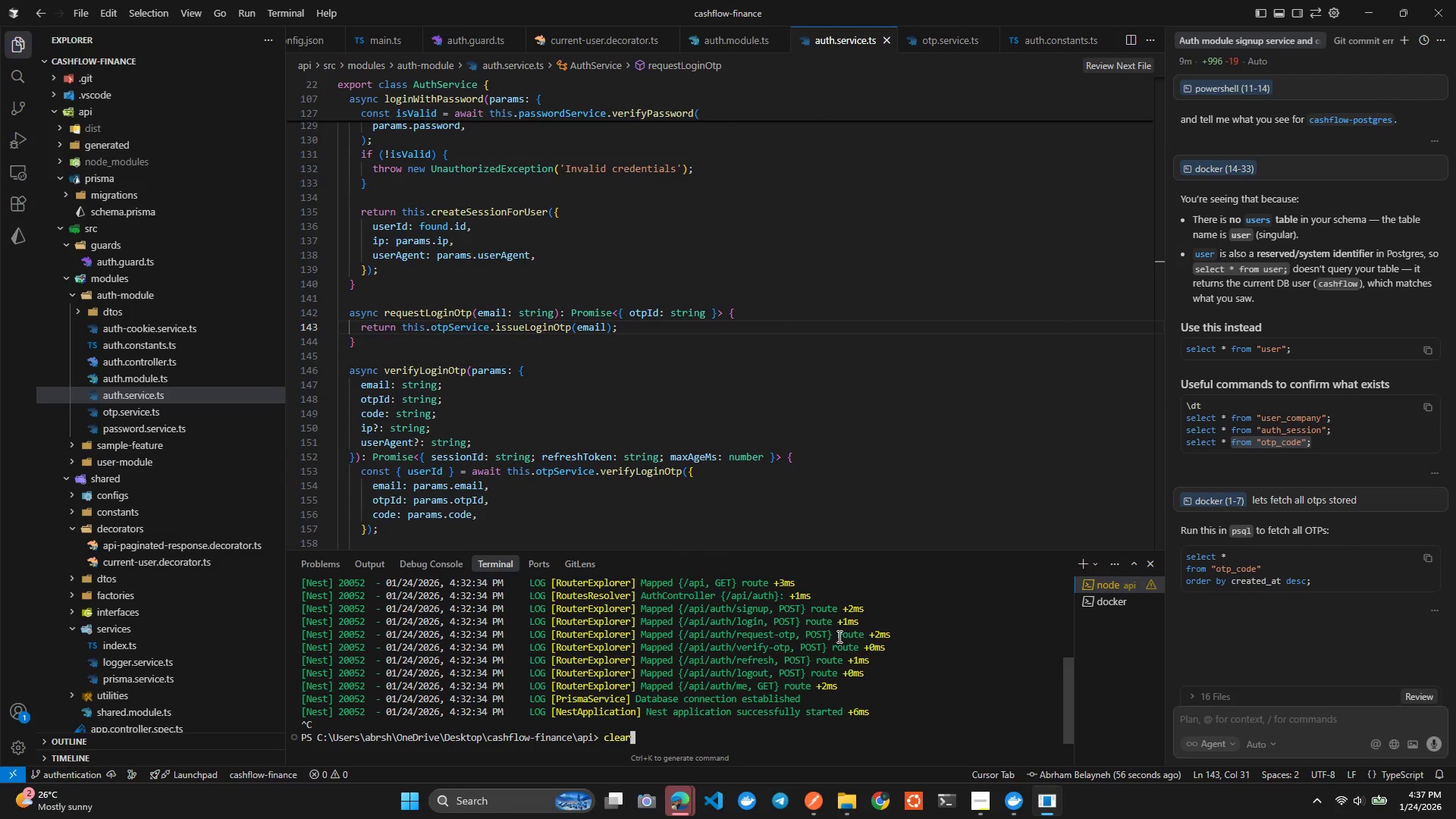 
key(Enter)
 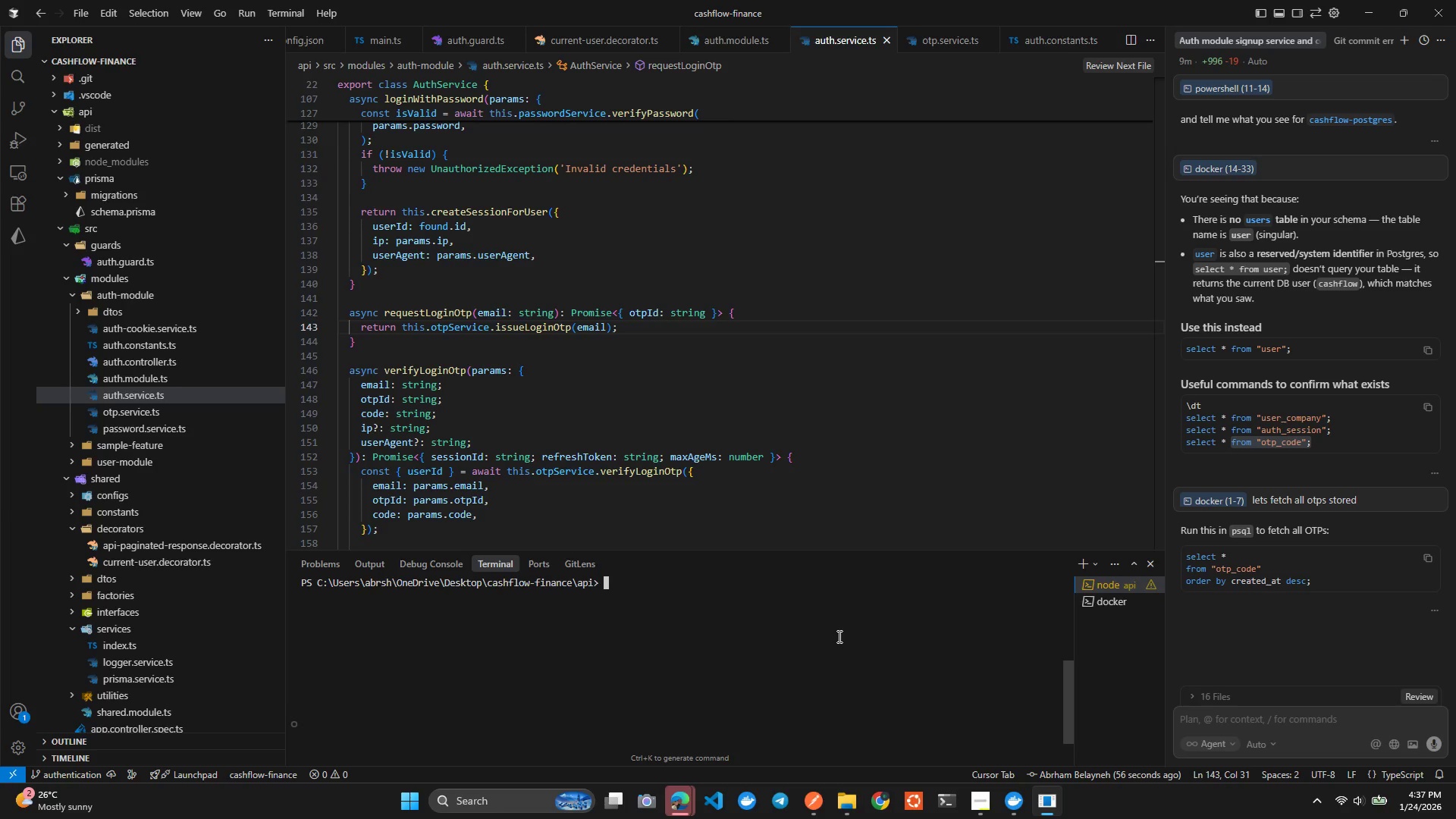 
key(Alt+AltLeft)
 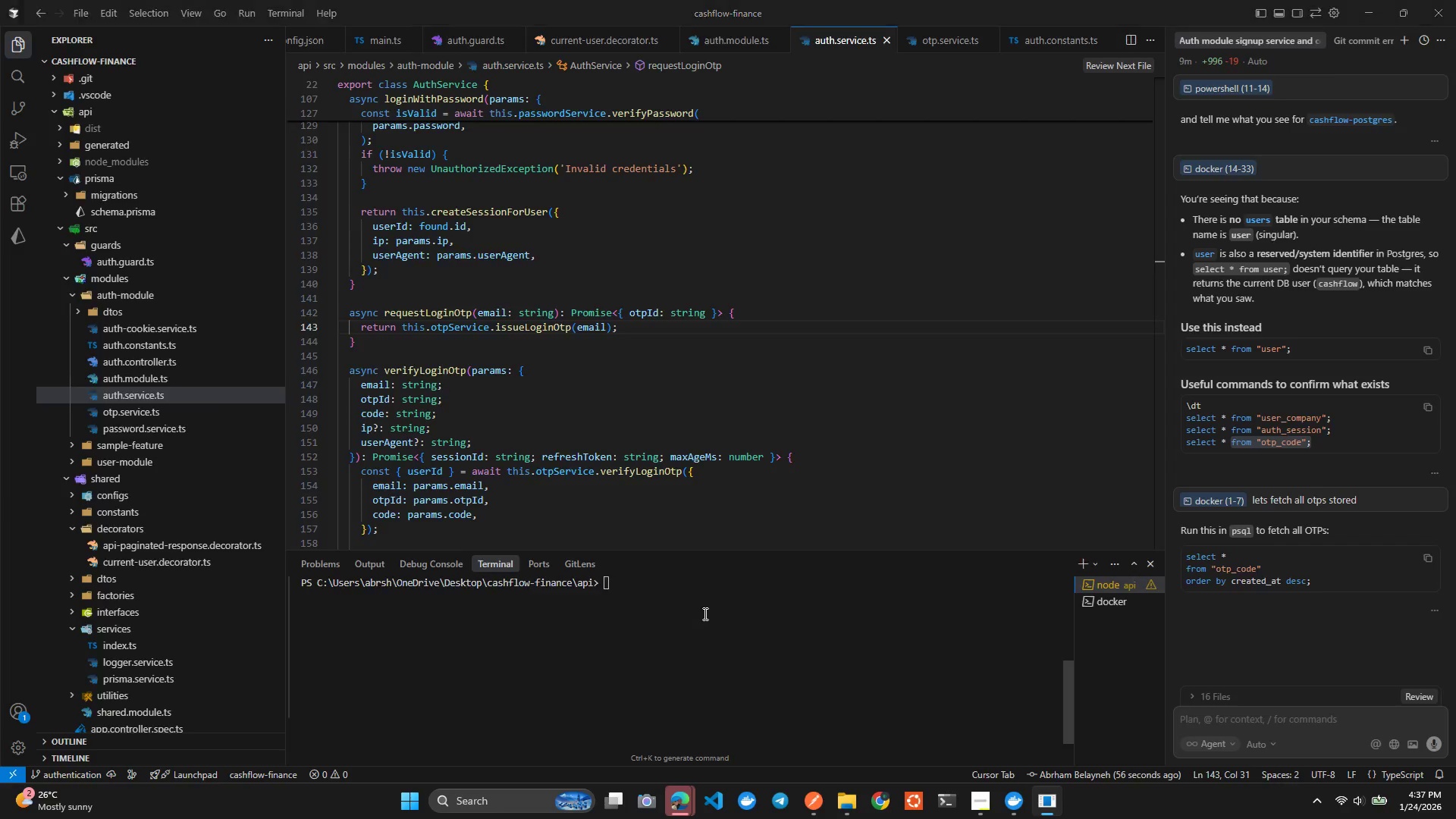 
key(Alt+Tab)
 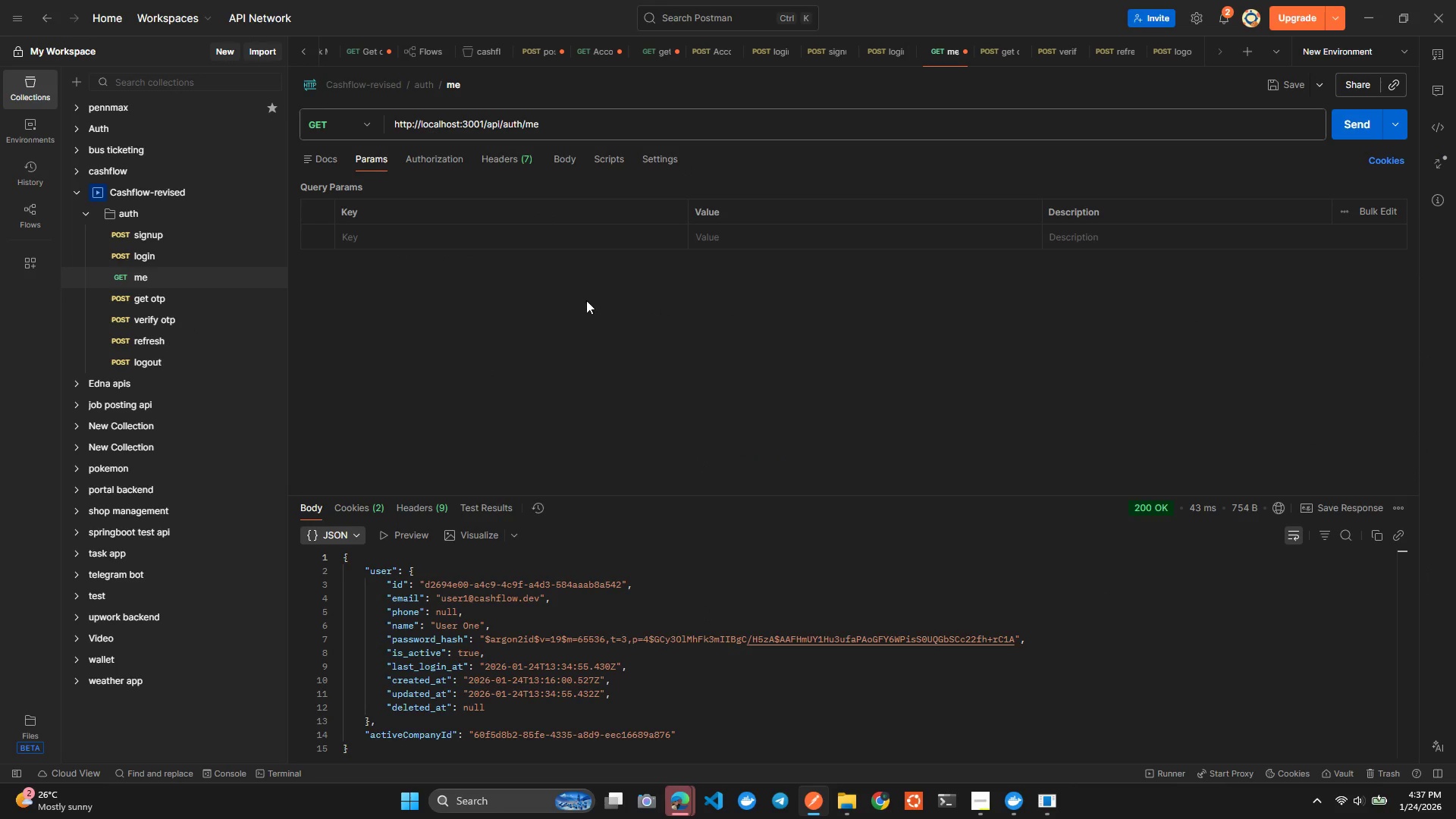 